 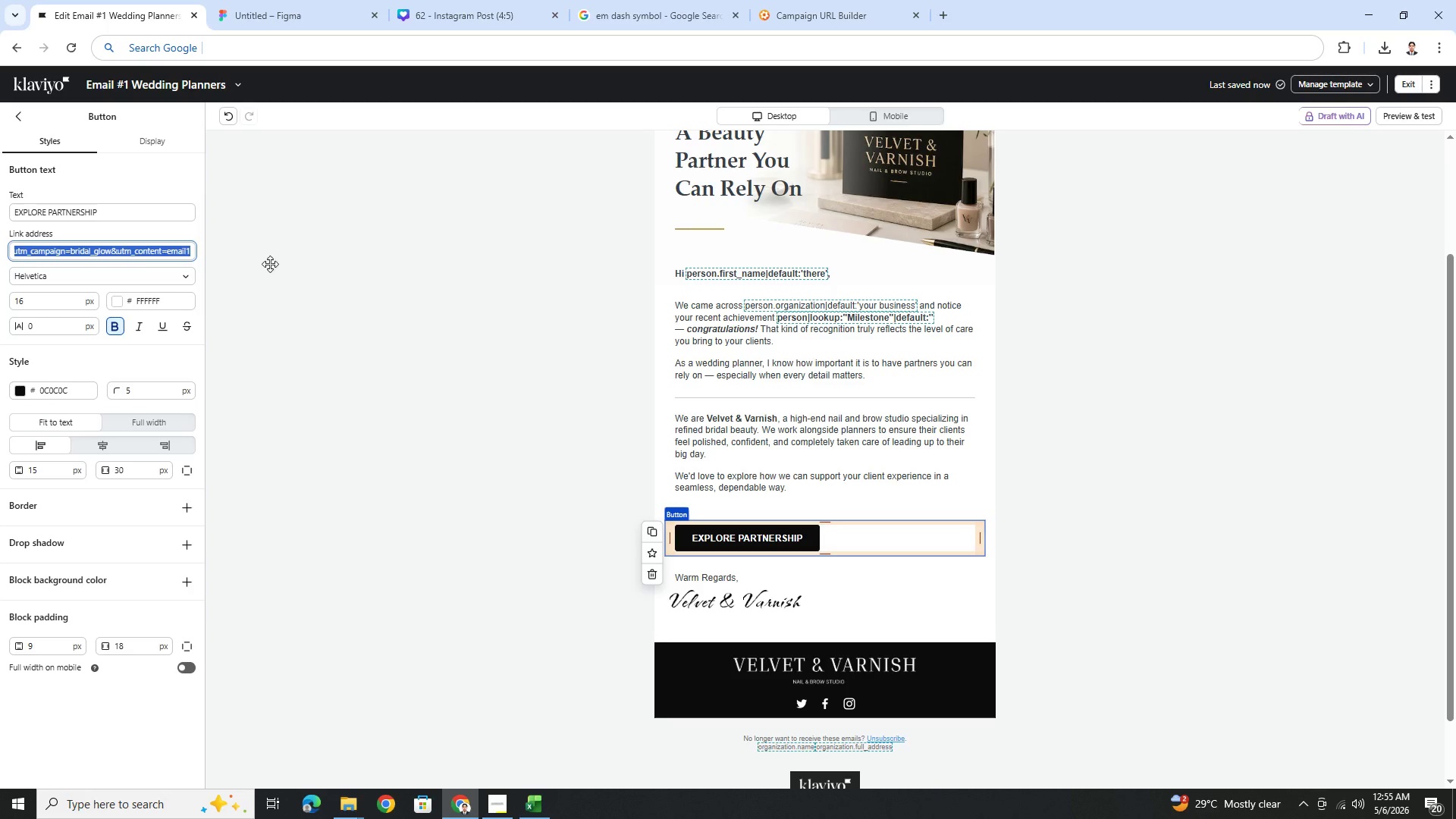 
left_click([160, 247])
 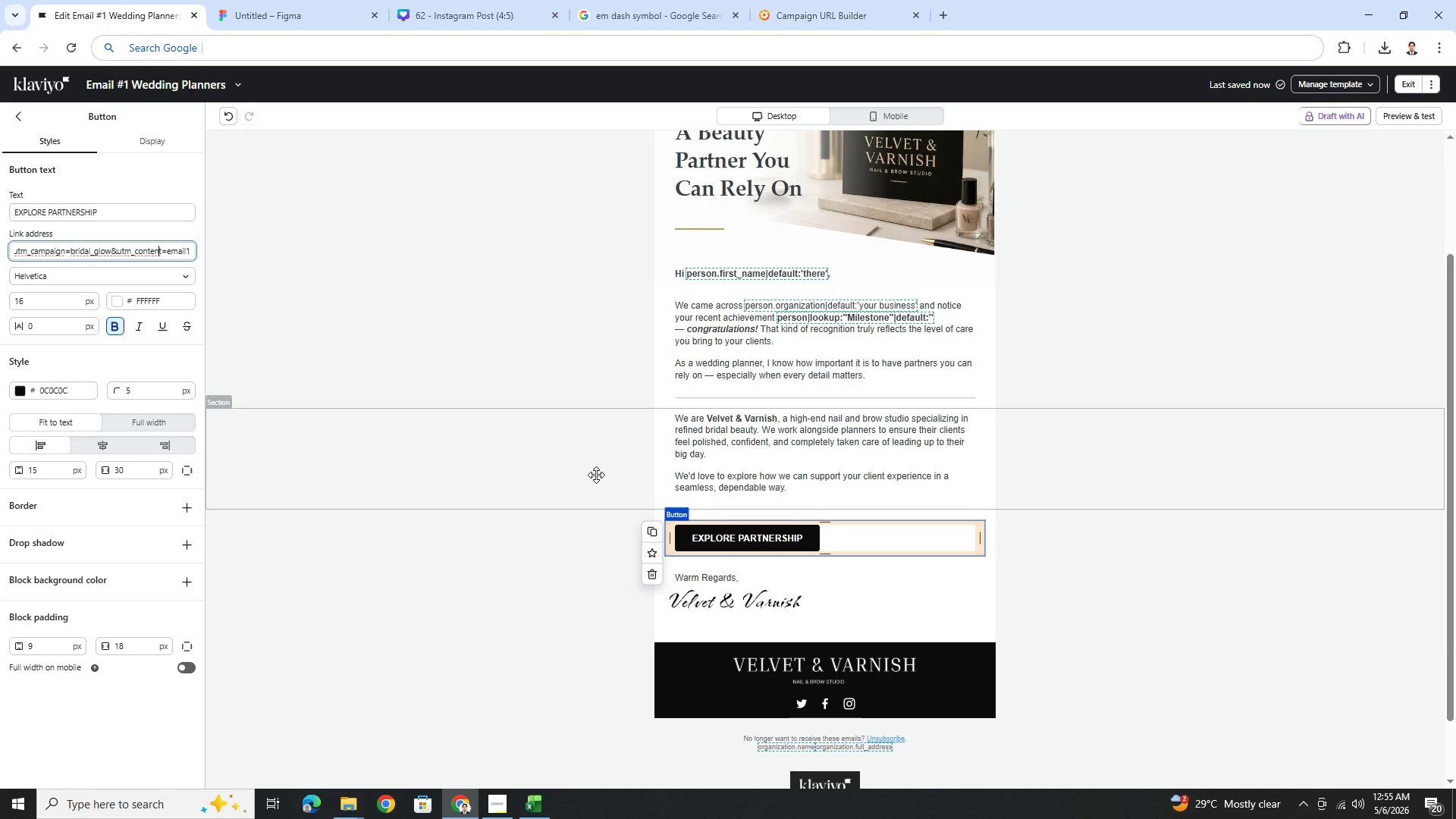 
scroll: coordinate [1145, 566], scroll_direction: down, amount: 2.0
 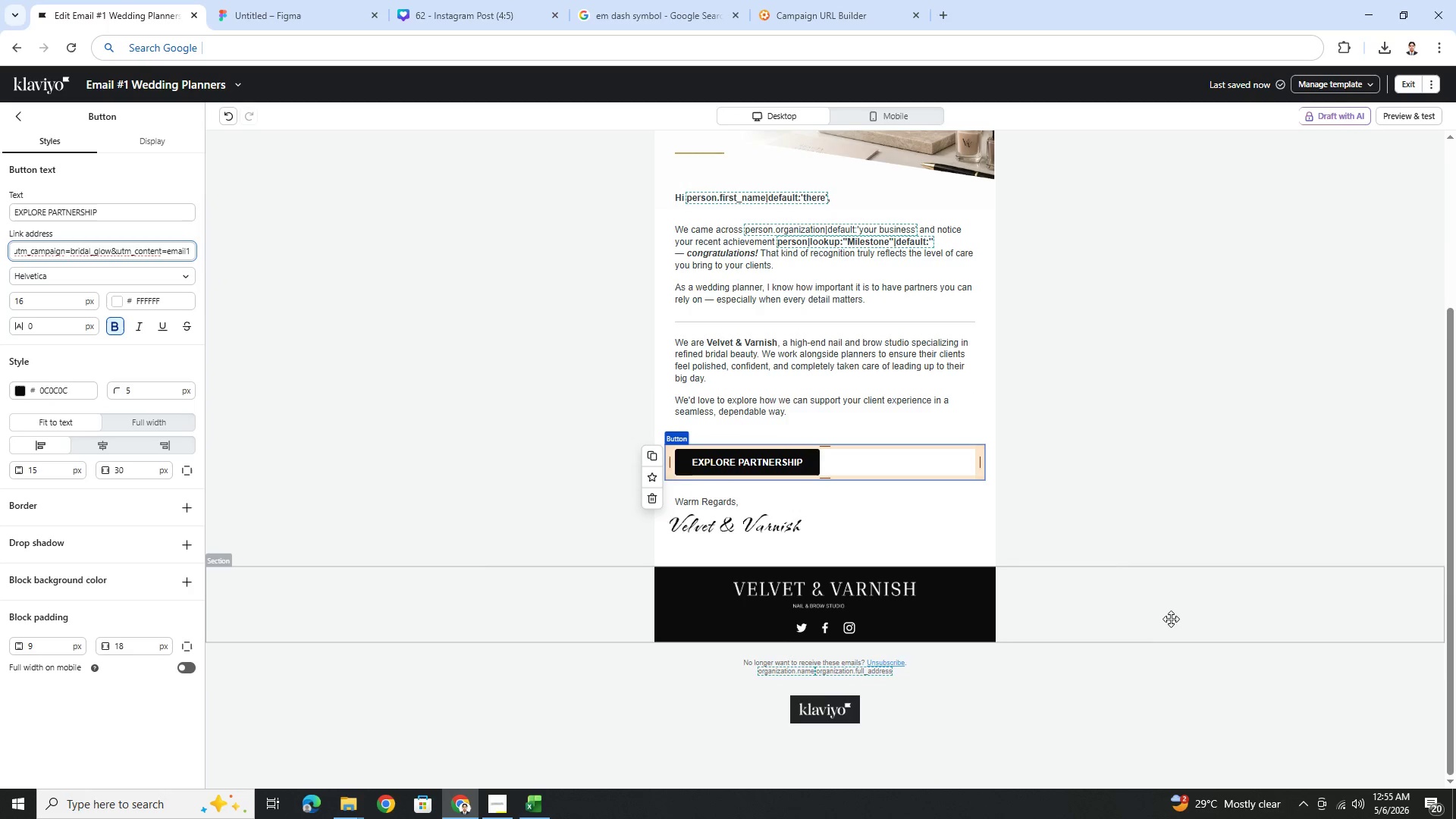 
scroll: coordinate [1174, 618], scroll_direction: up, amount: 2.0
 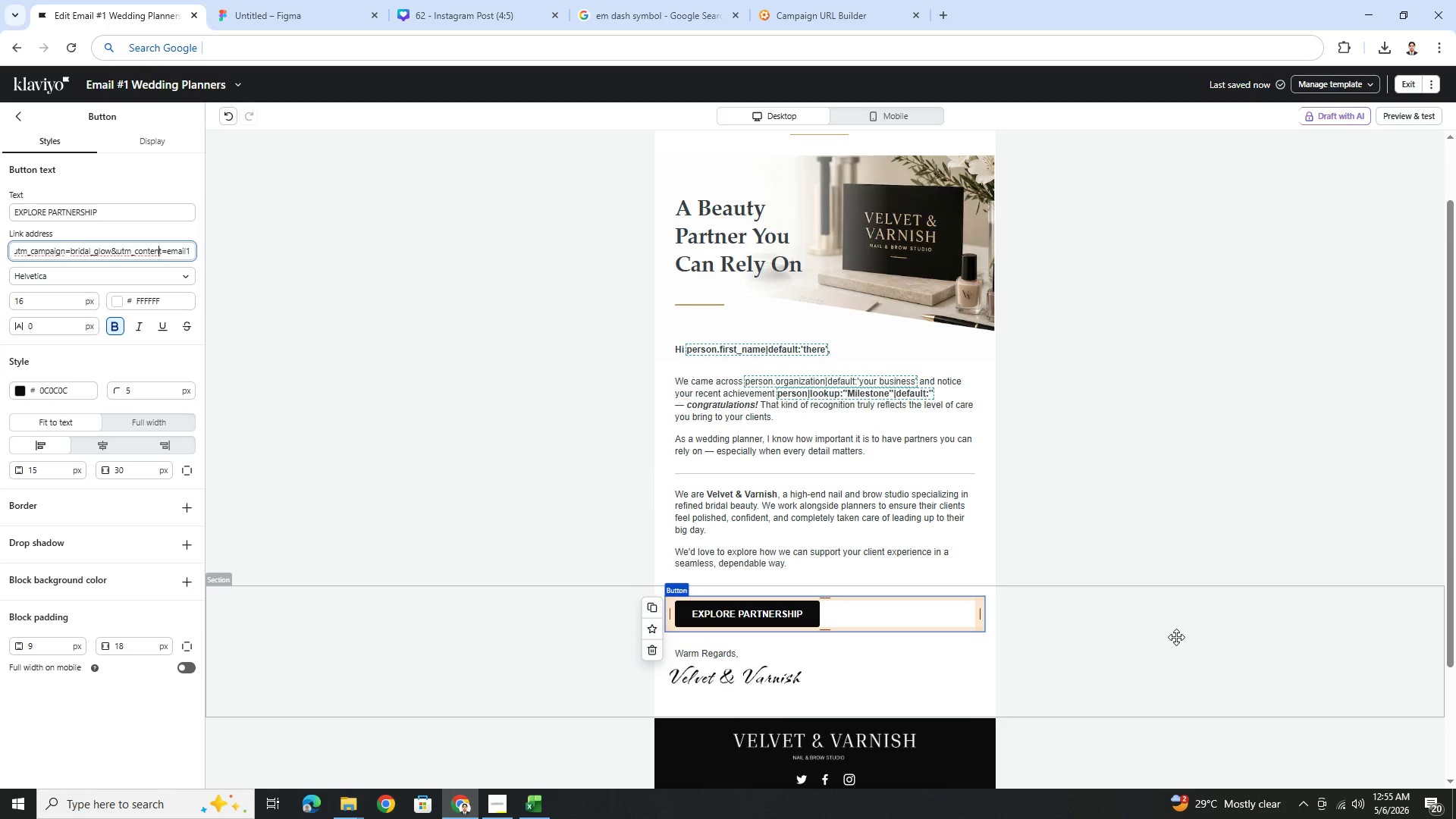 
scroll: coordinate [1153, 660], scroll_direction: down, amount: 1.0
 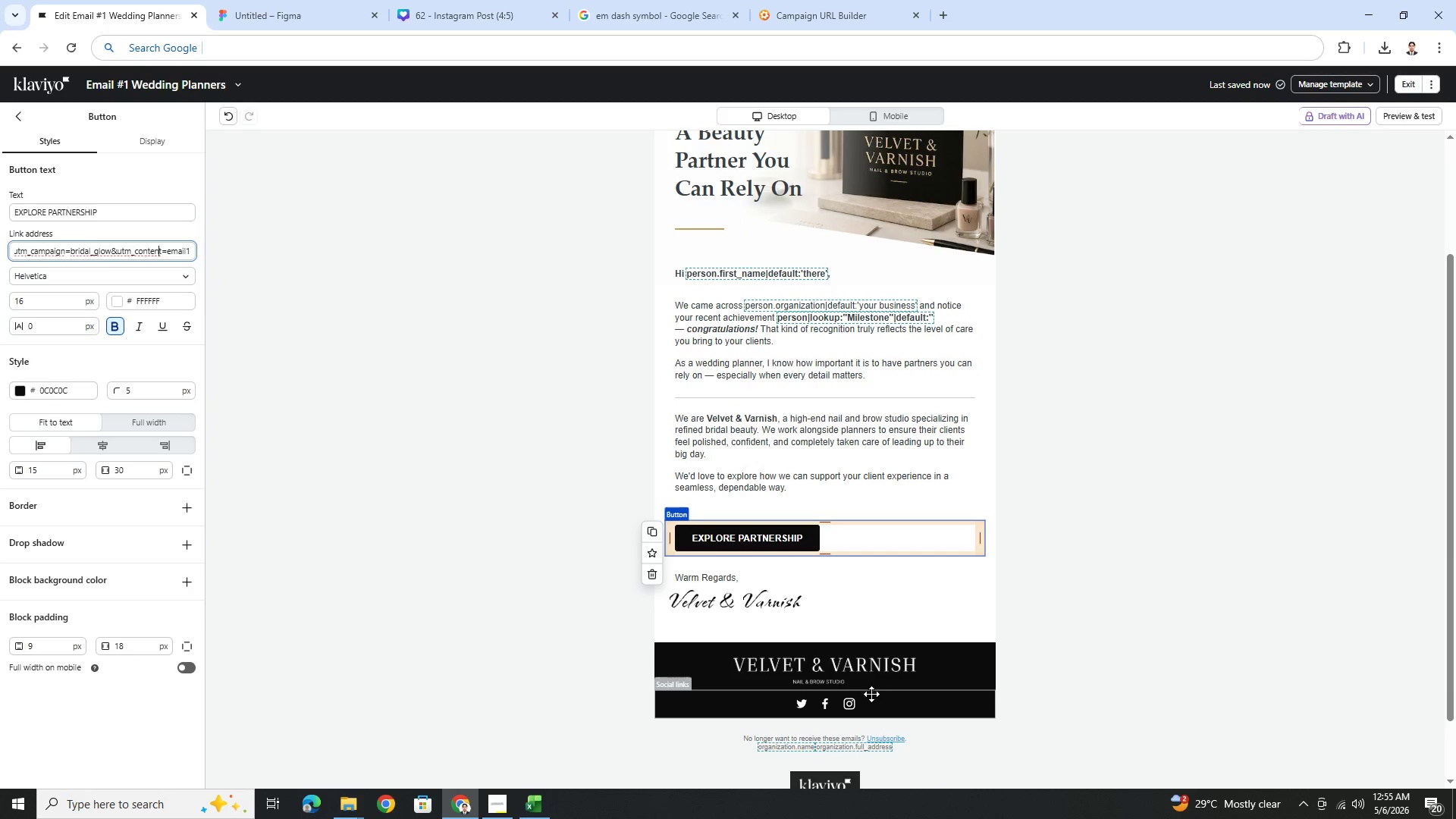 
left_click([871, 695])
 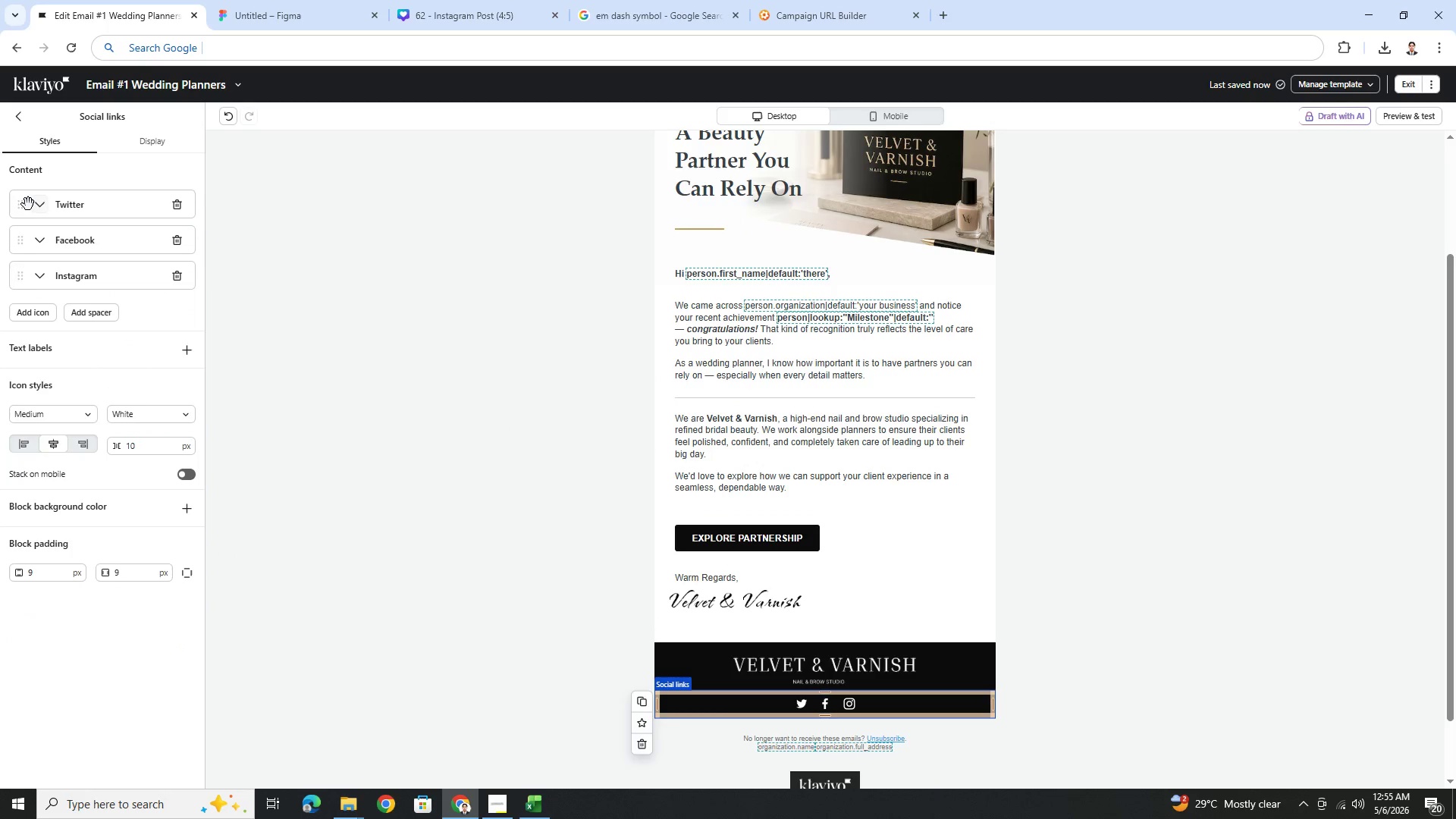 
left_click([43, 206])
 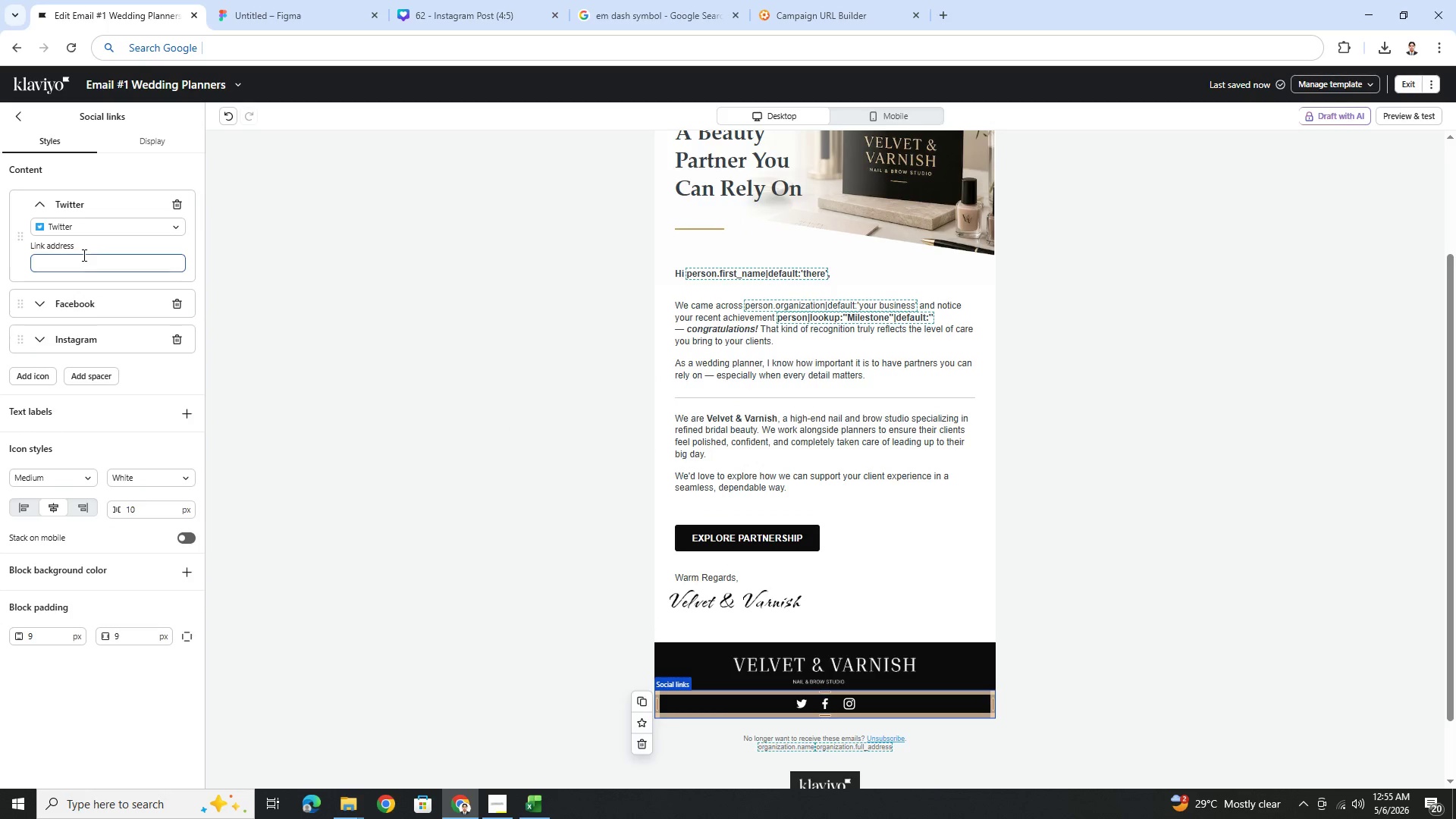 
left_click([88, 265])
 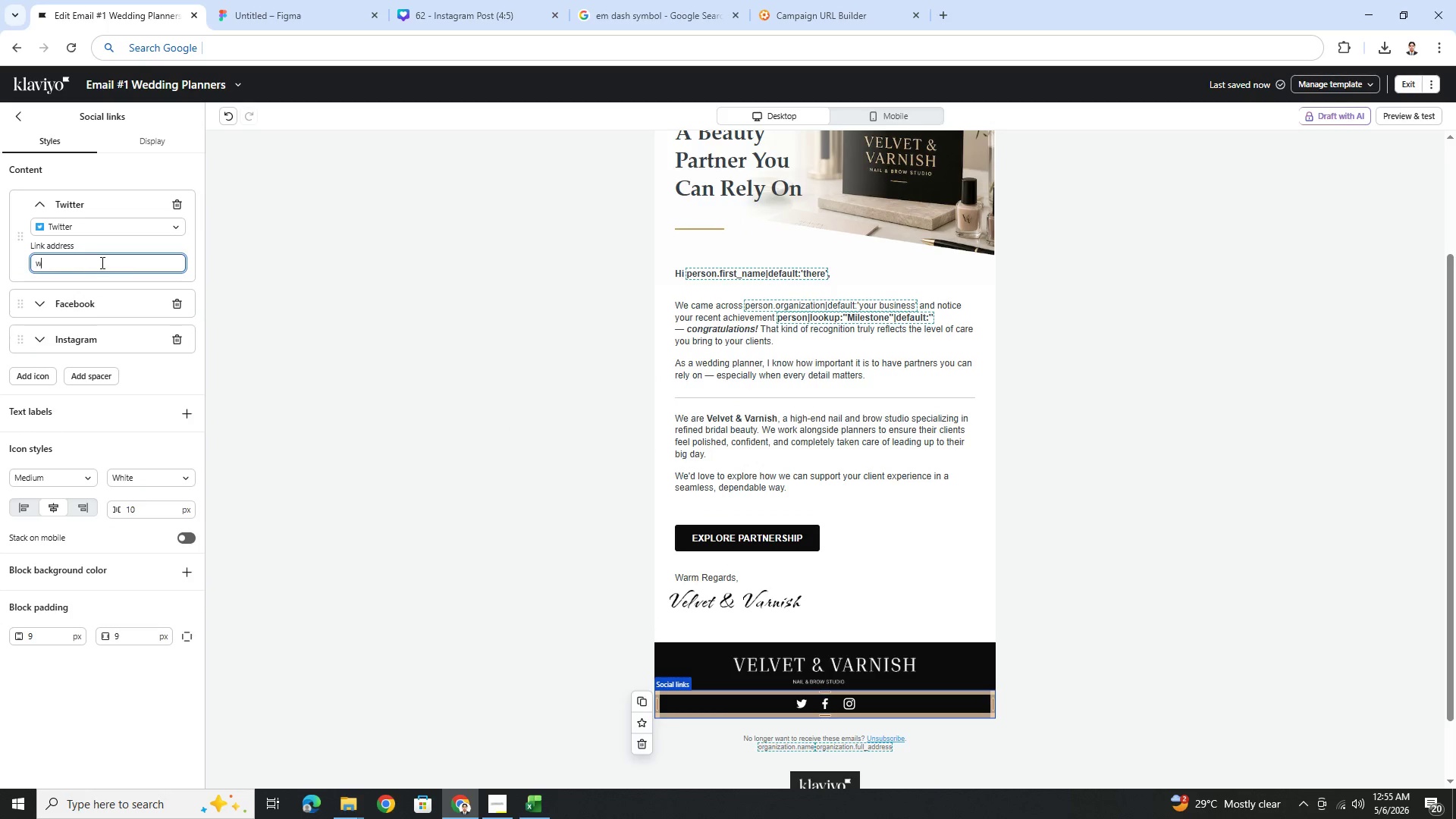 
type(www.x.com/vele)
key(Backspace)
type(vetandvarnish)
 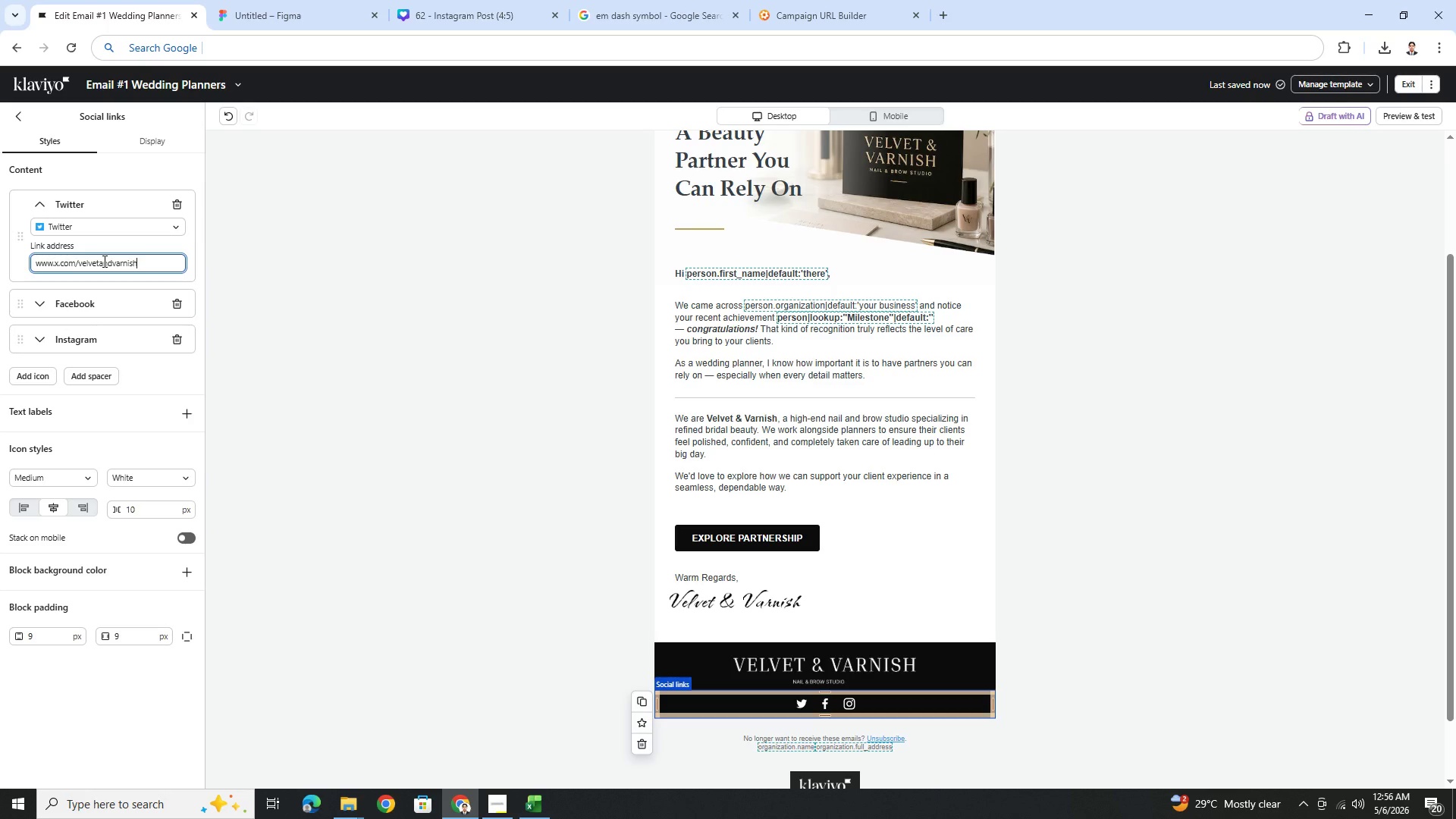 
key(Control+A)
 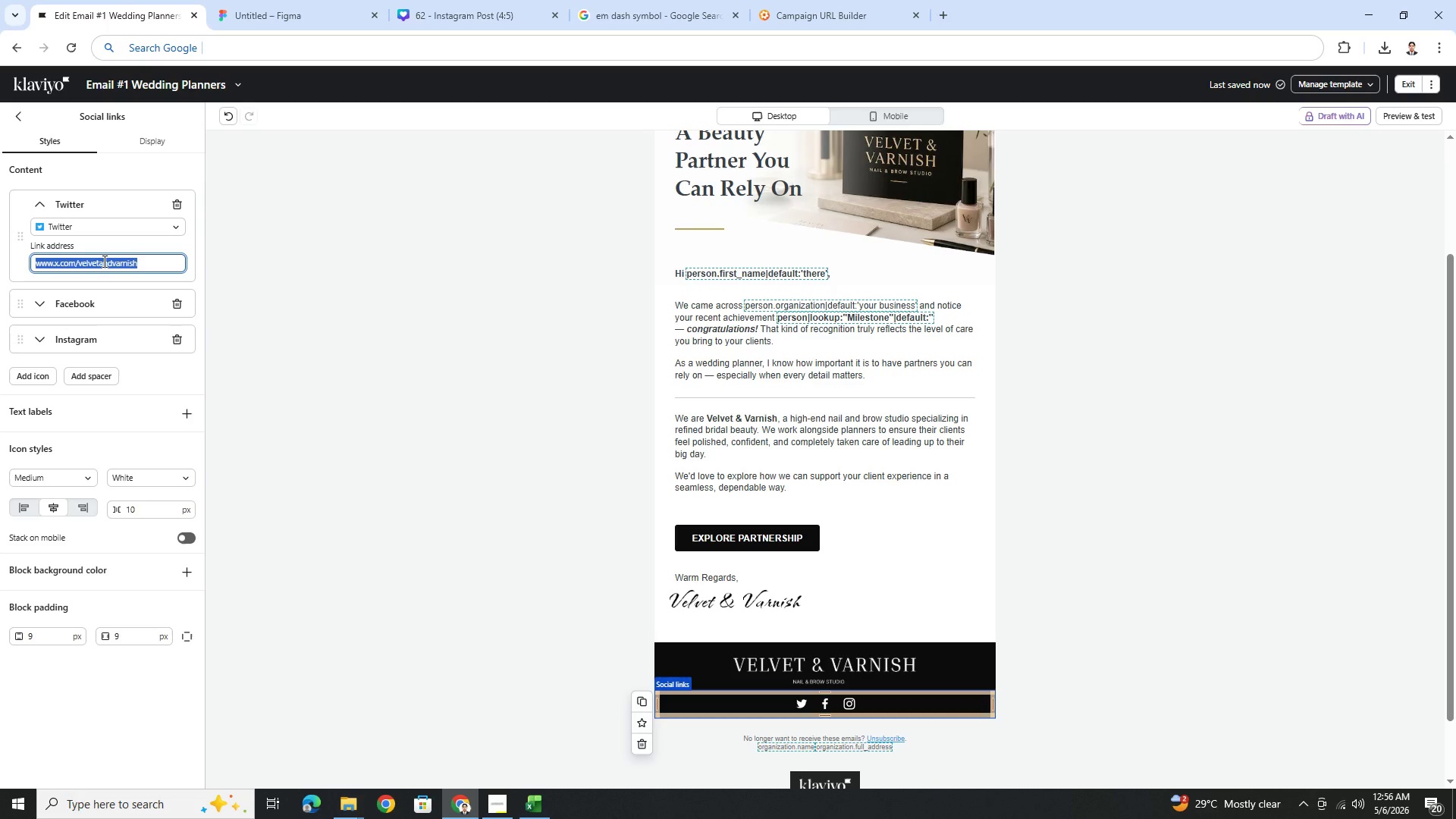 
key(Control+C)
 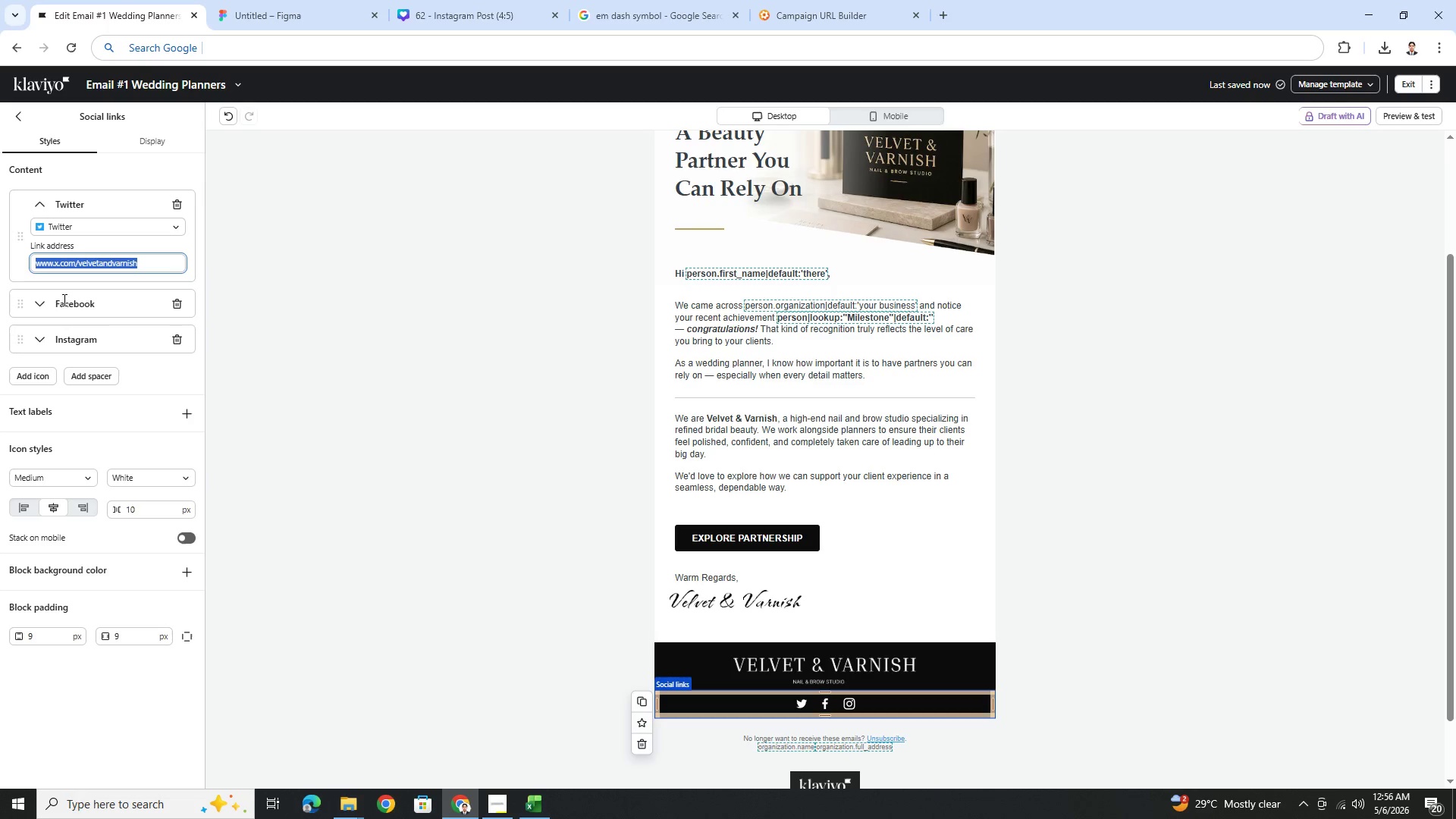 
left_click([46, 306])
 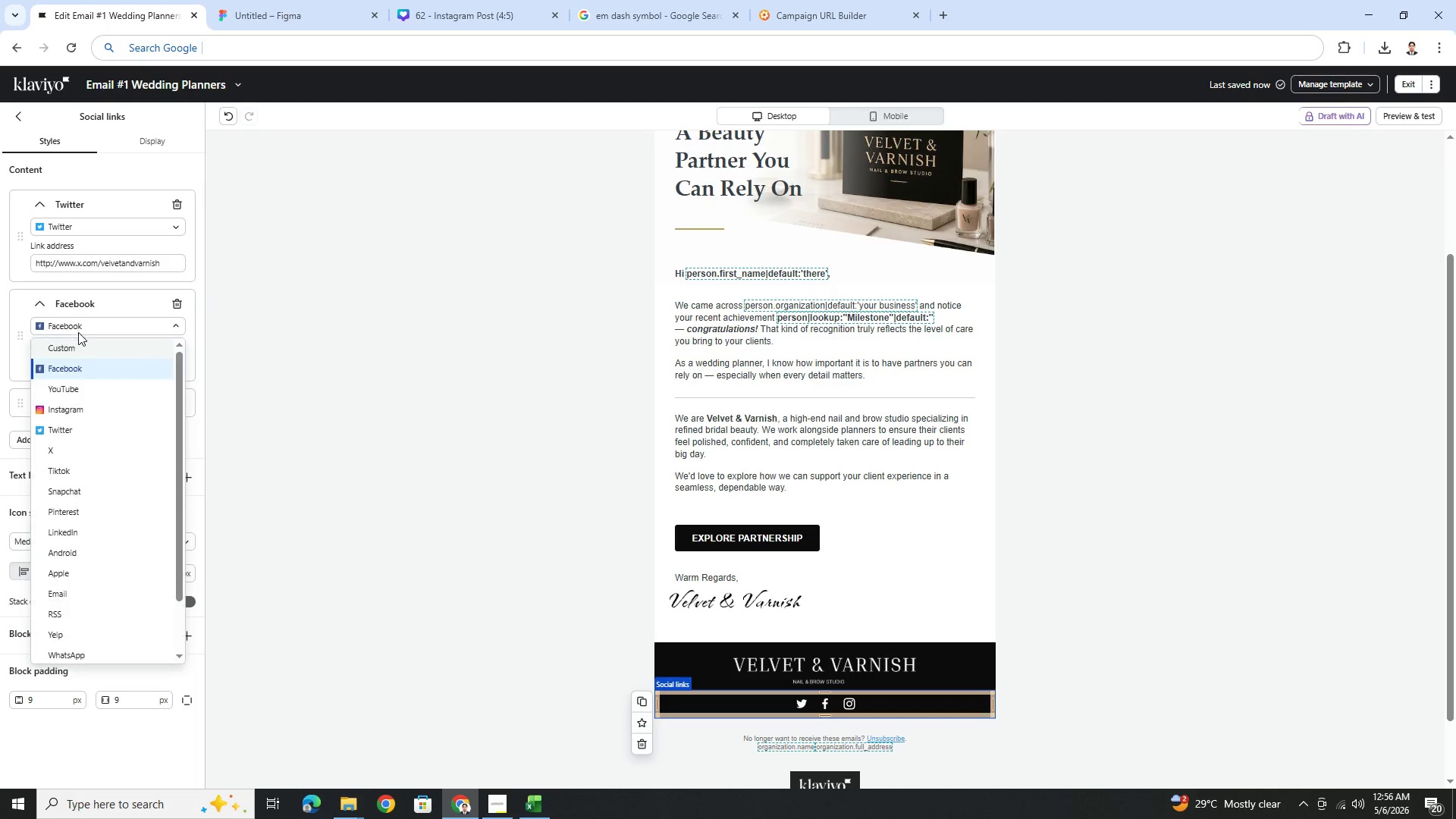 
left_click([81, 331])
 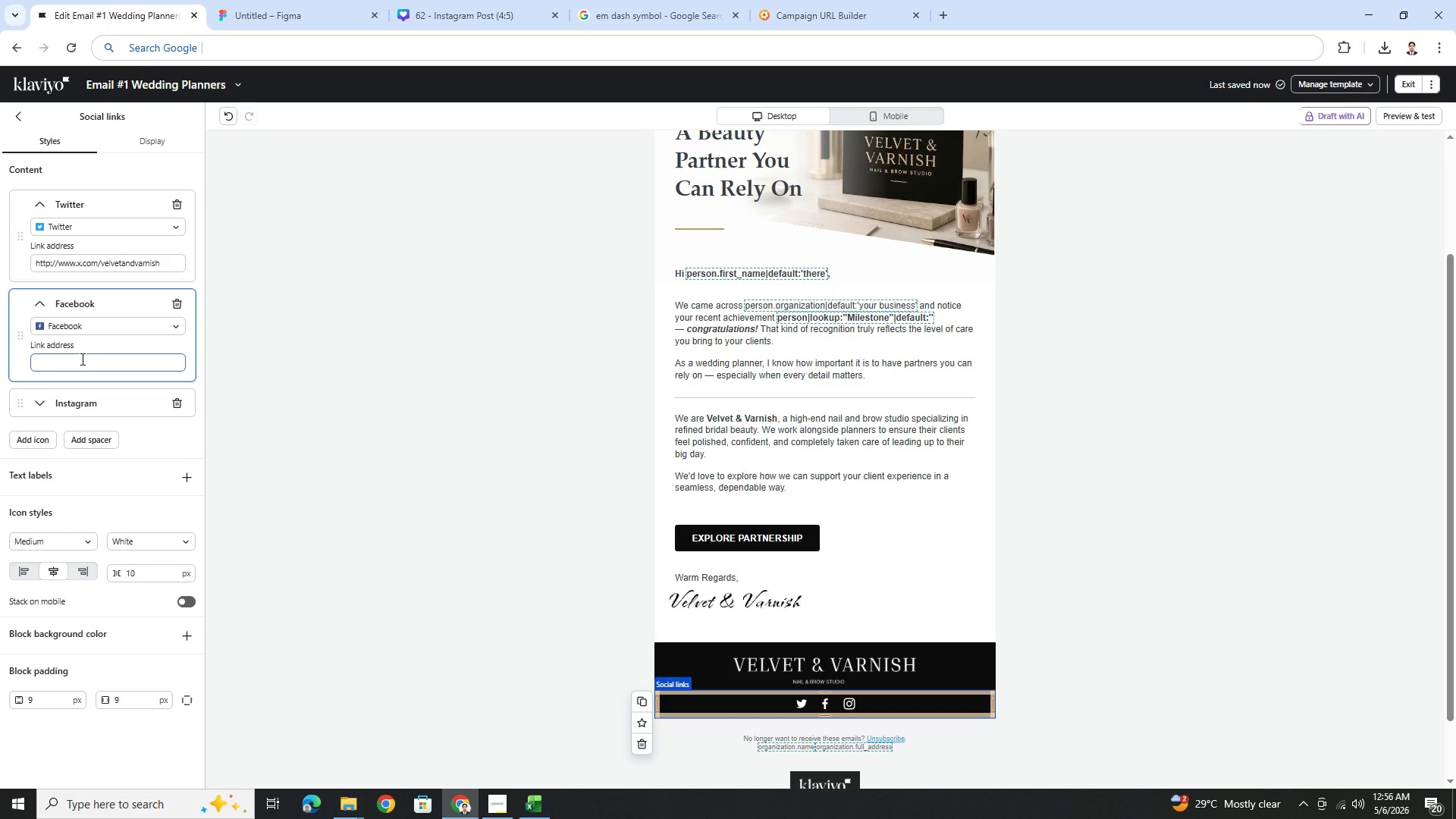 
key(Control+V)
 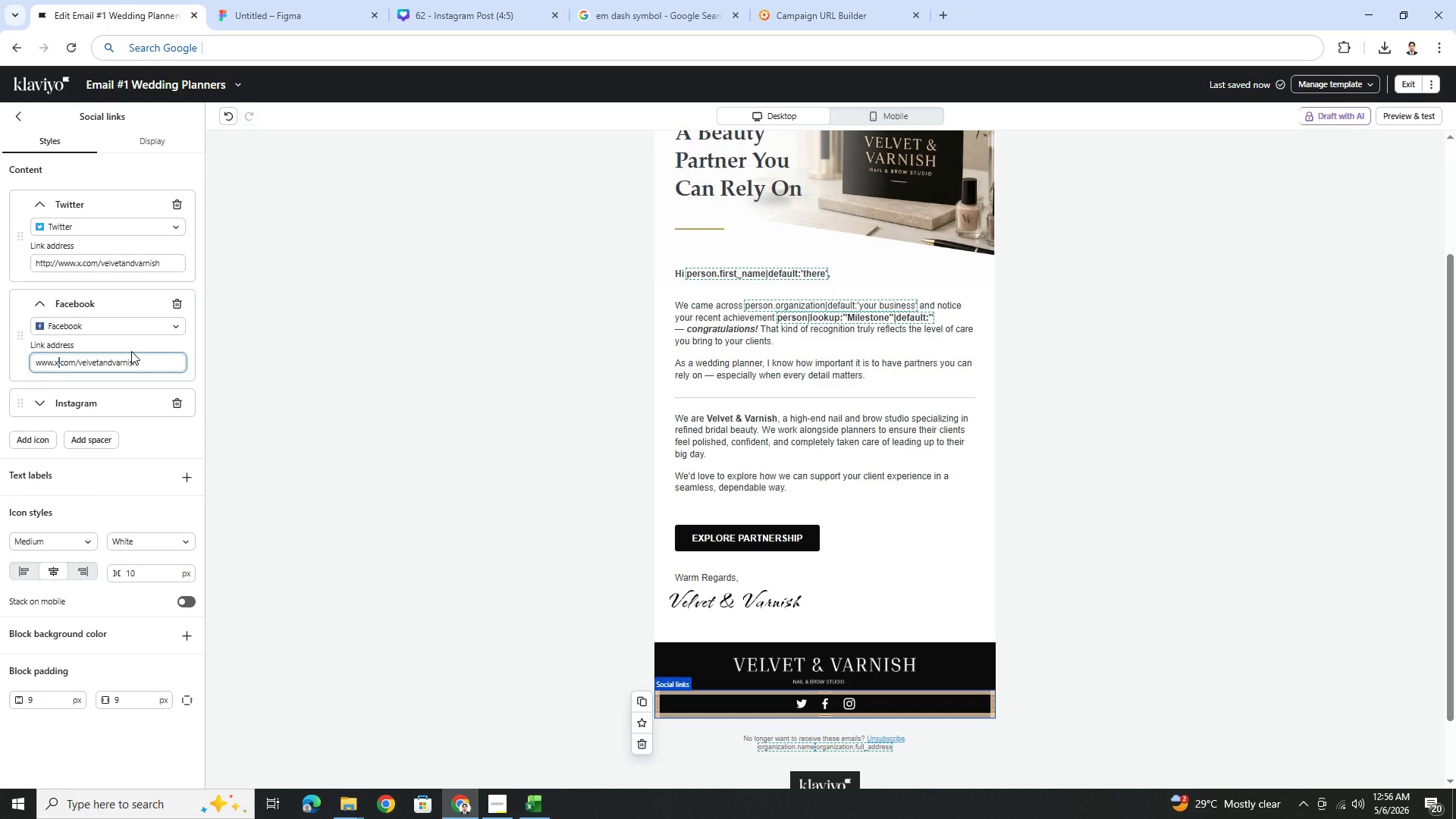 
key(Backspace)
type(facebook)
 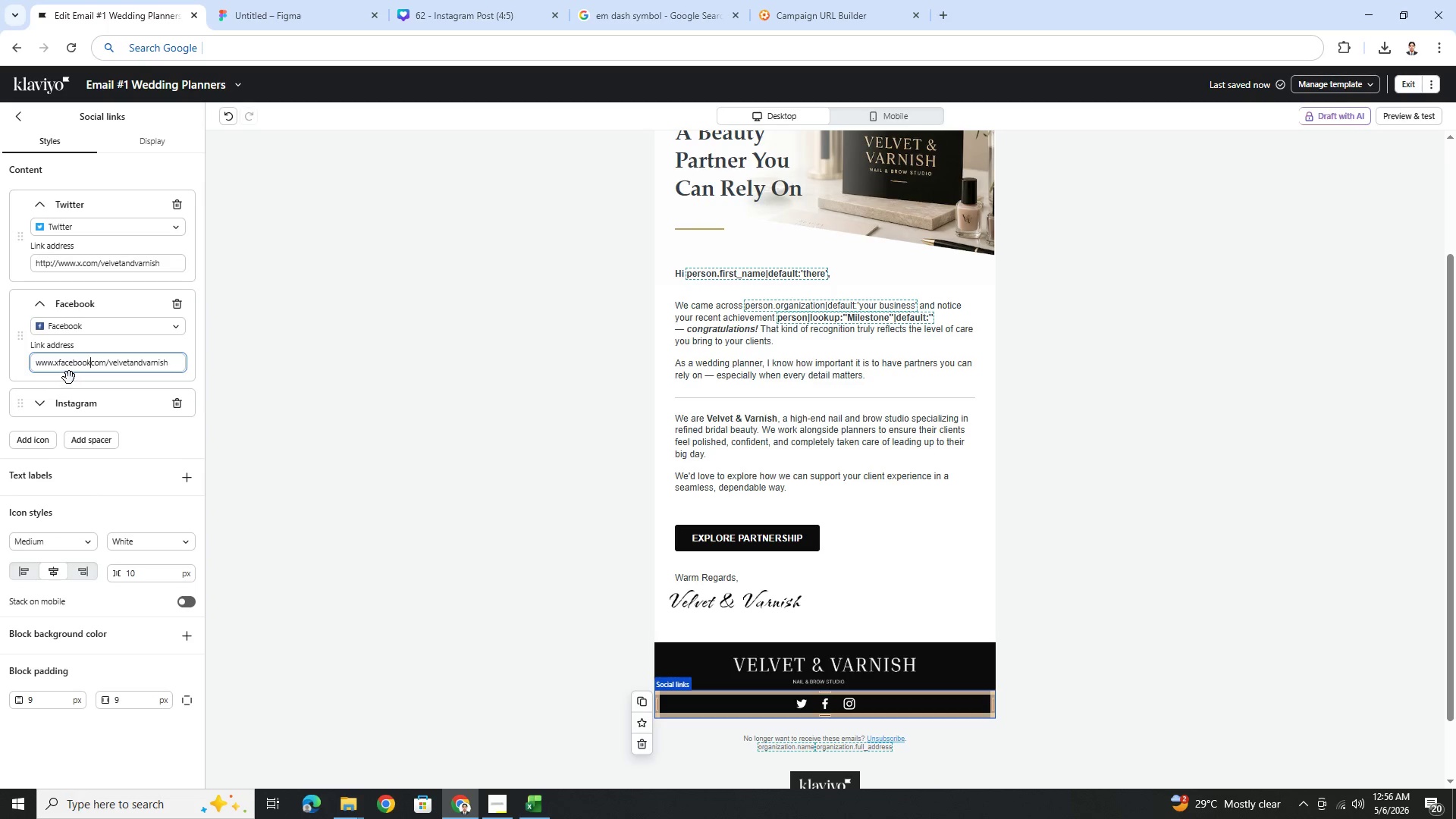 
left_click([57, 367])
 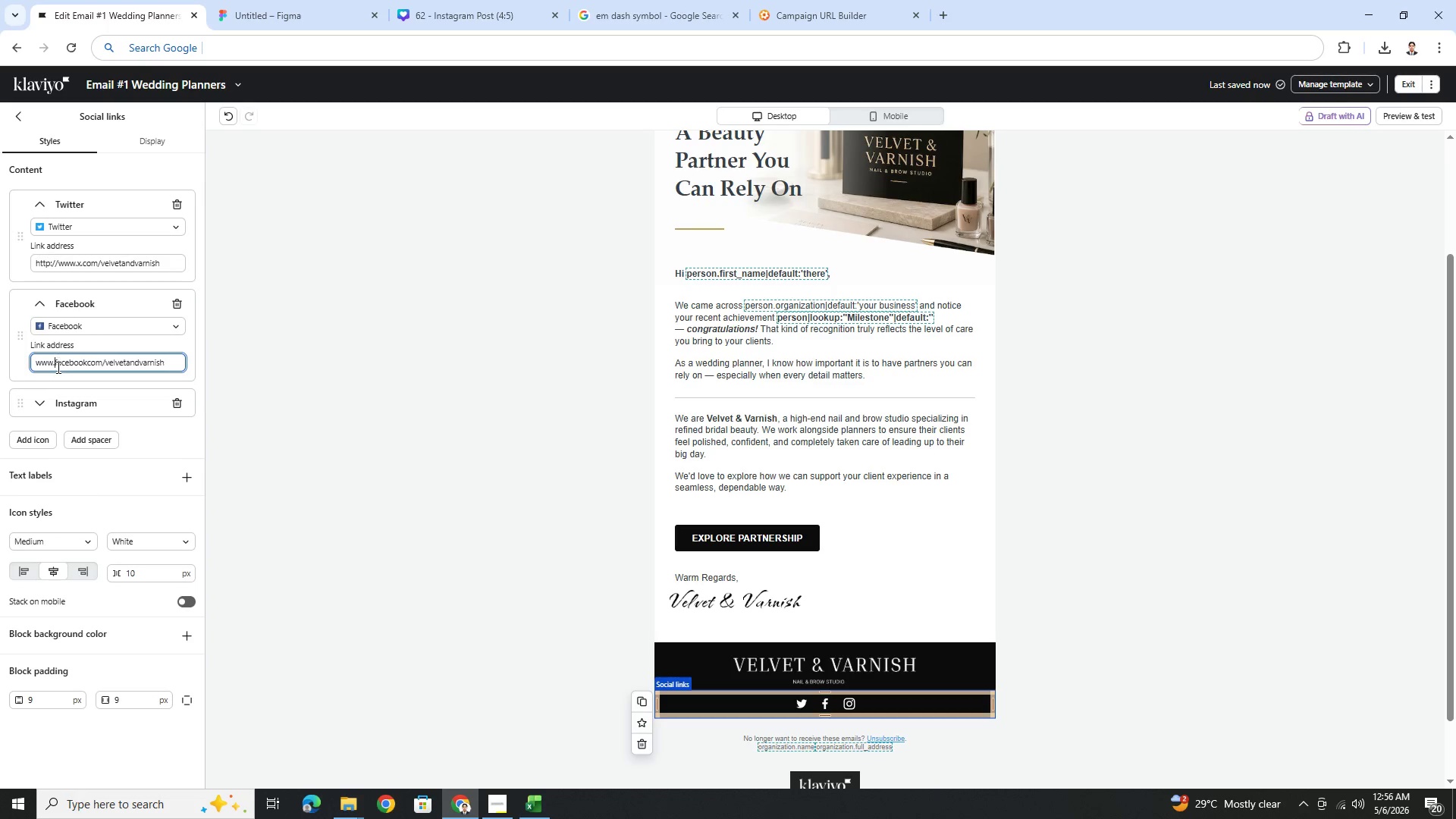 
key(Backspace)
 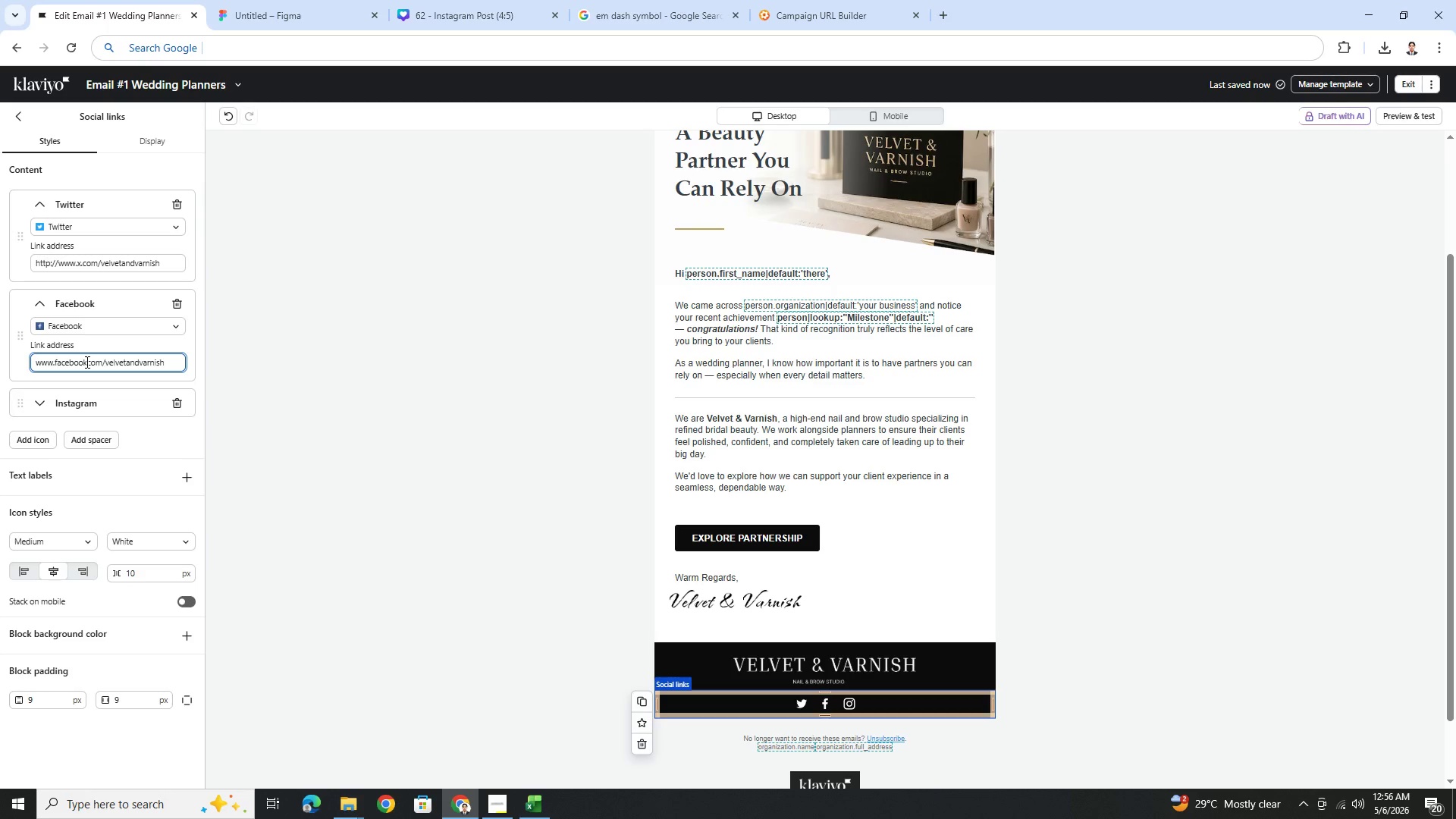 
left_click([86, 362])
 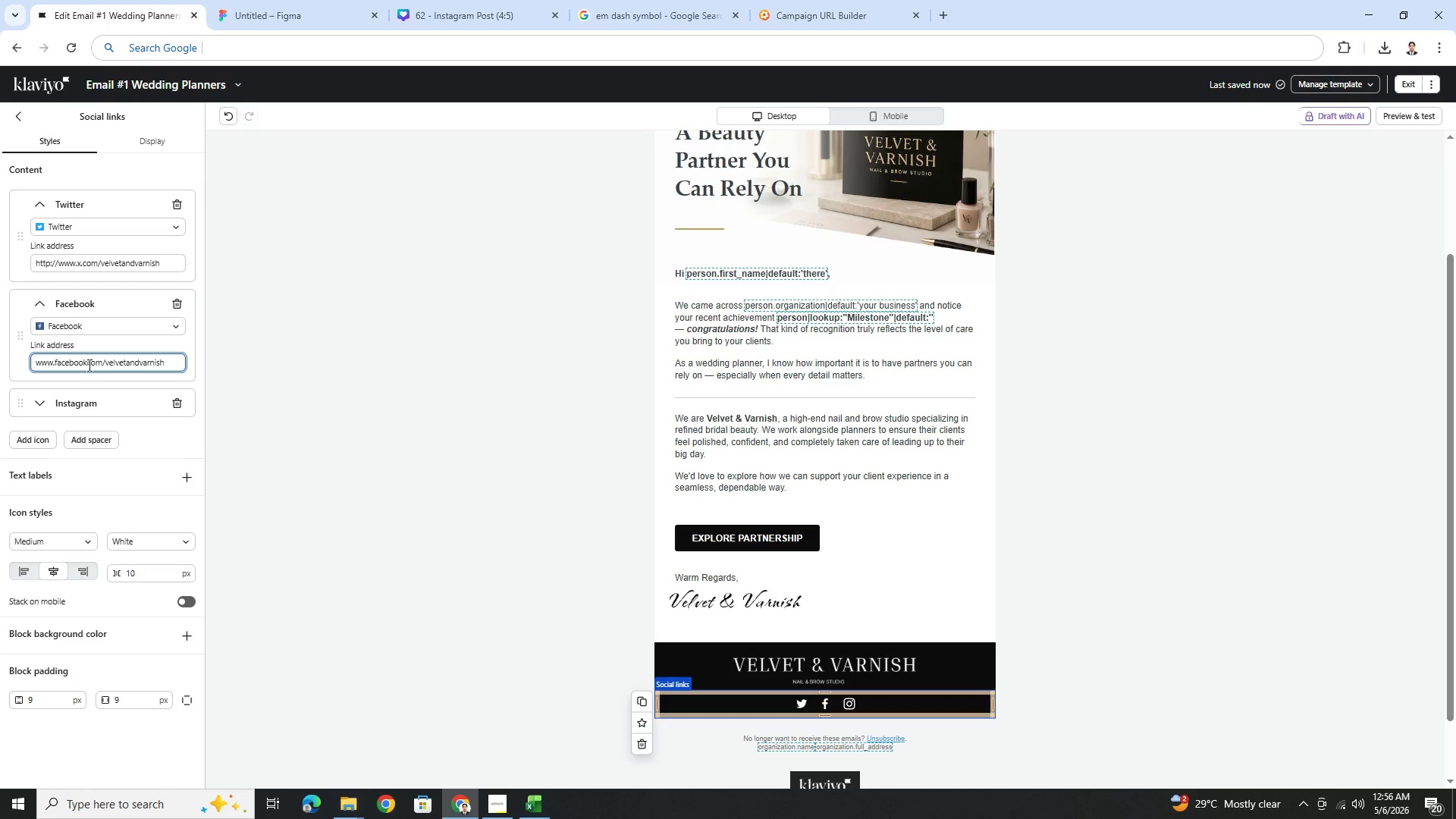 
key(Period)
 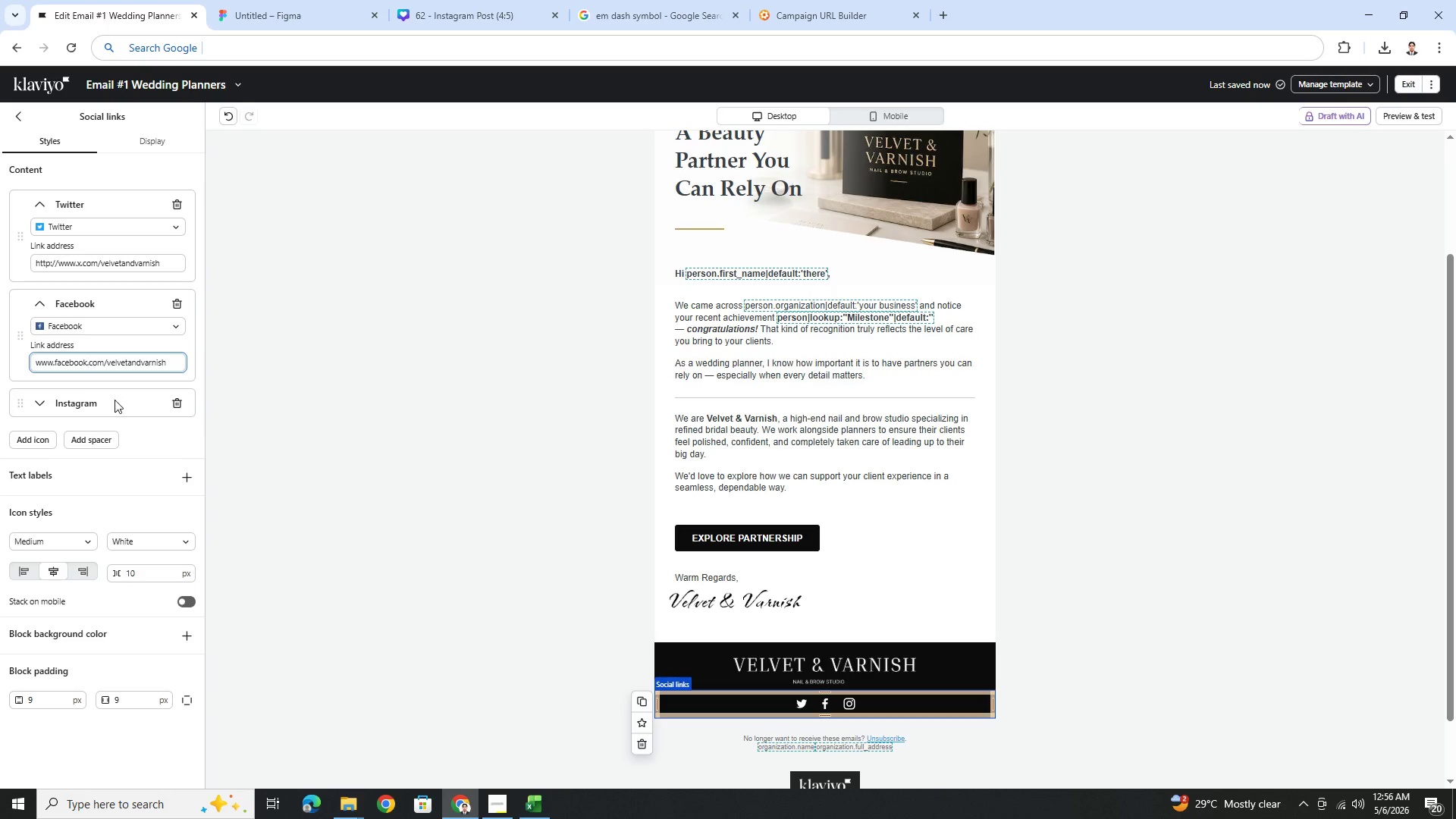 
left_click([81, 400])
 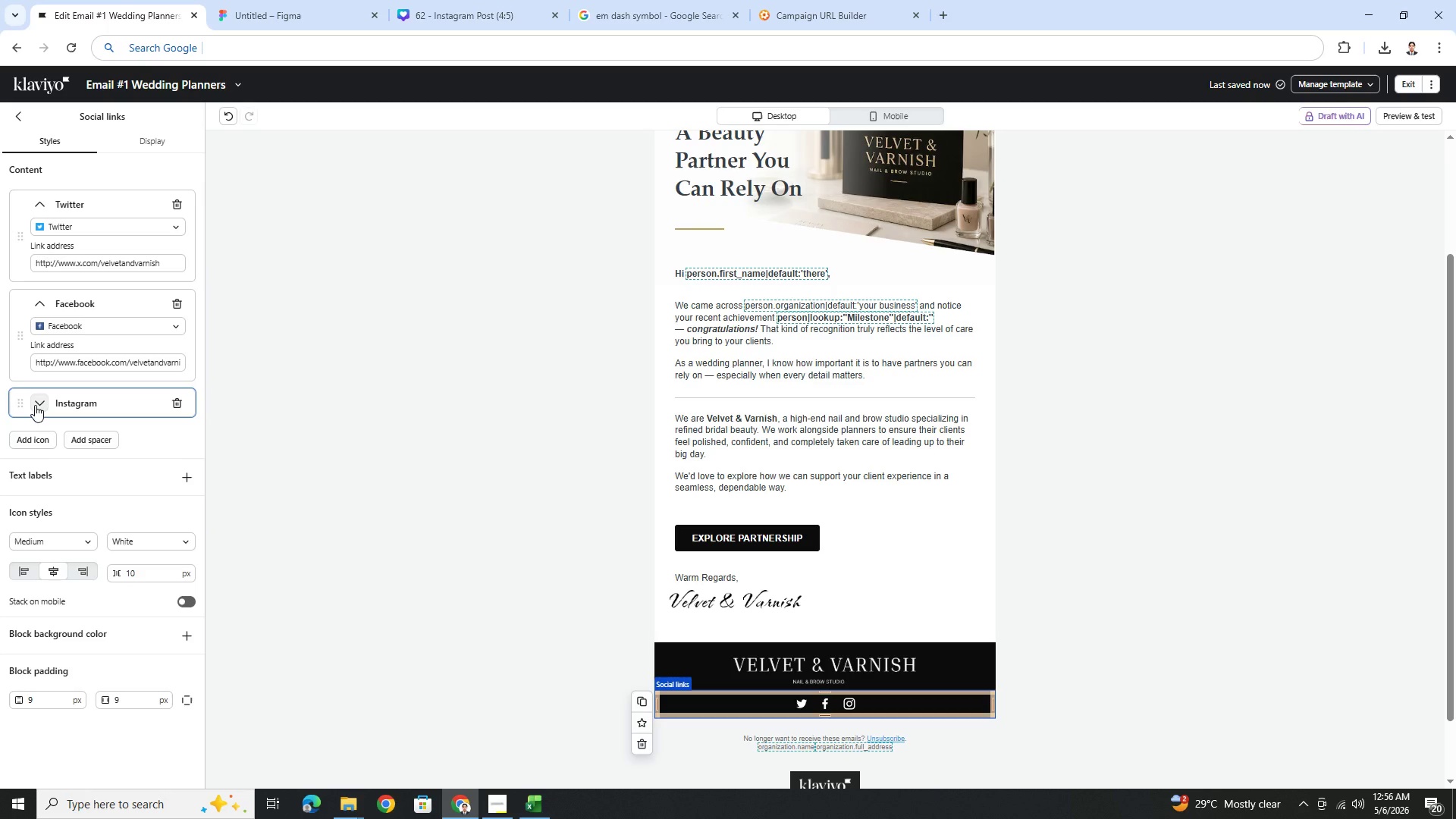 
left_click([35, 405])
 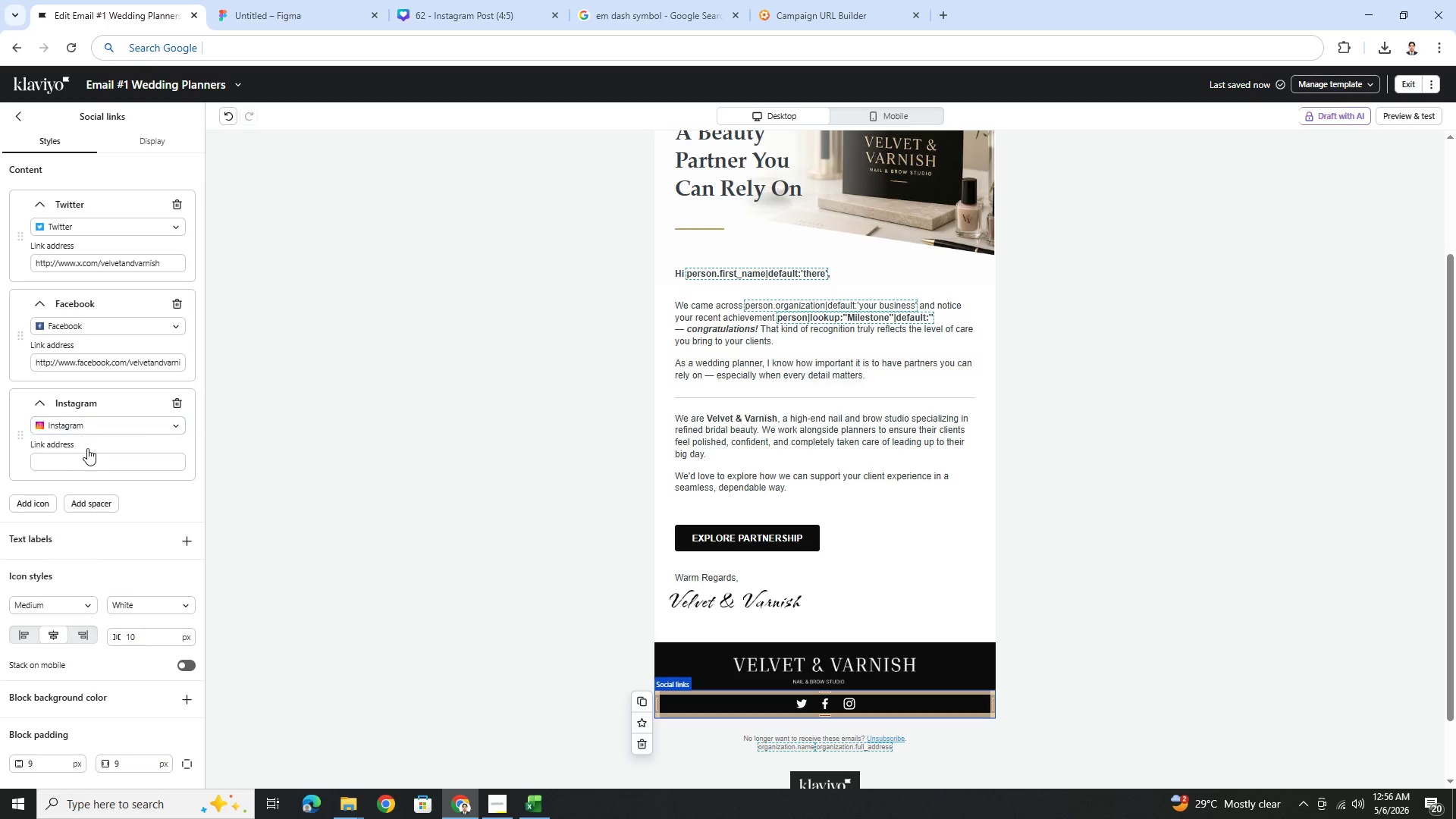 
left_click([92, 457])
 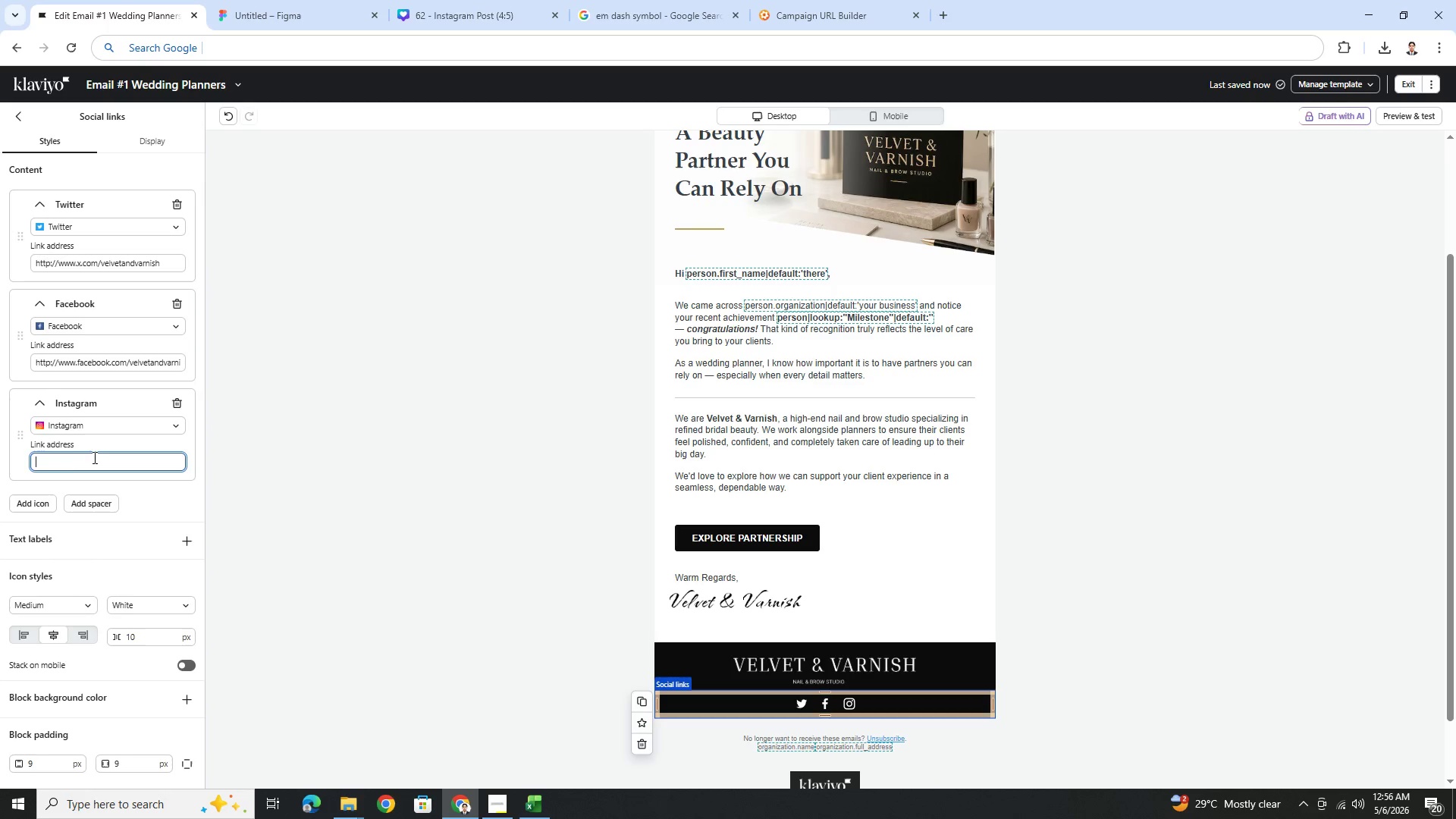 
key(Control+ControlLeft)
 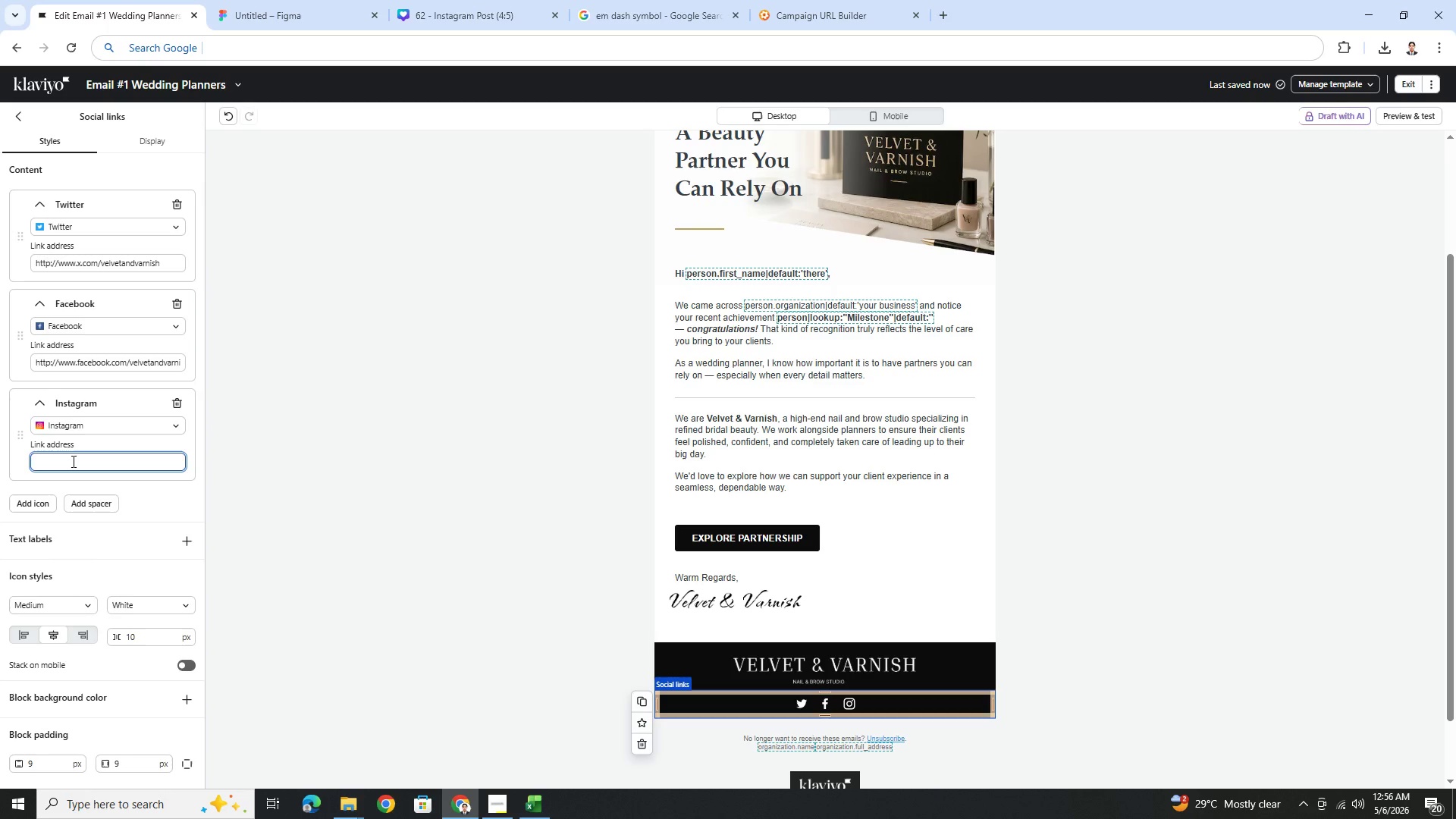 
key(Control+V)
 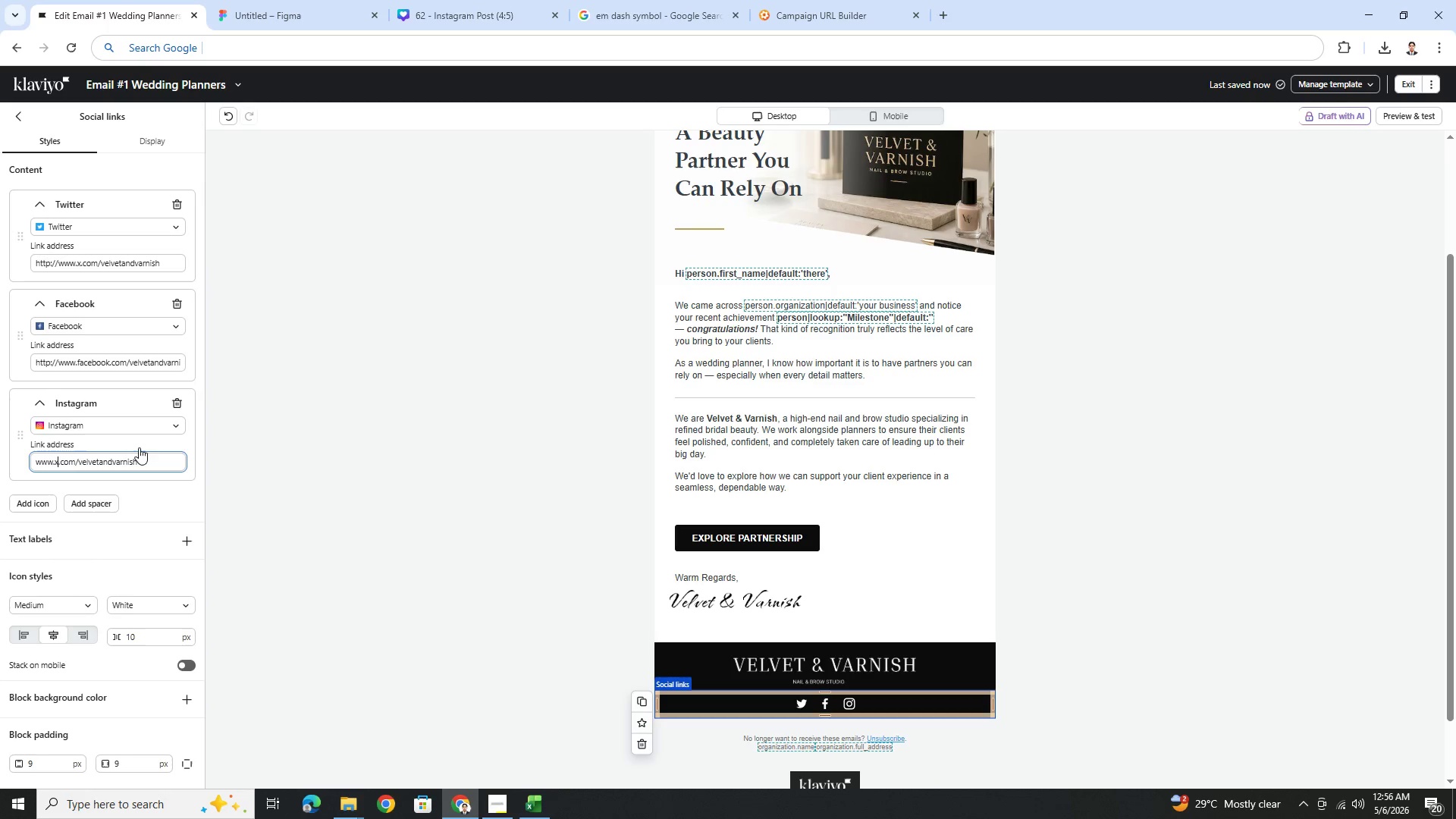 
key(Backspace)
type(instagram)
 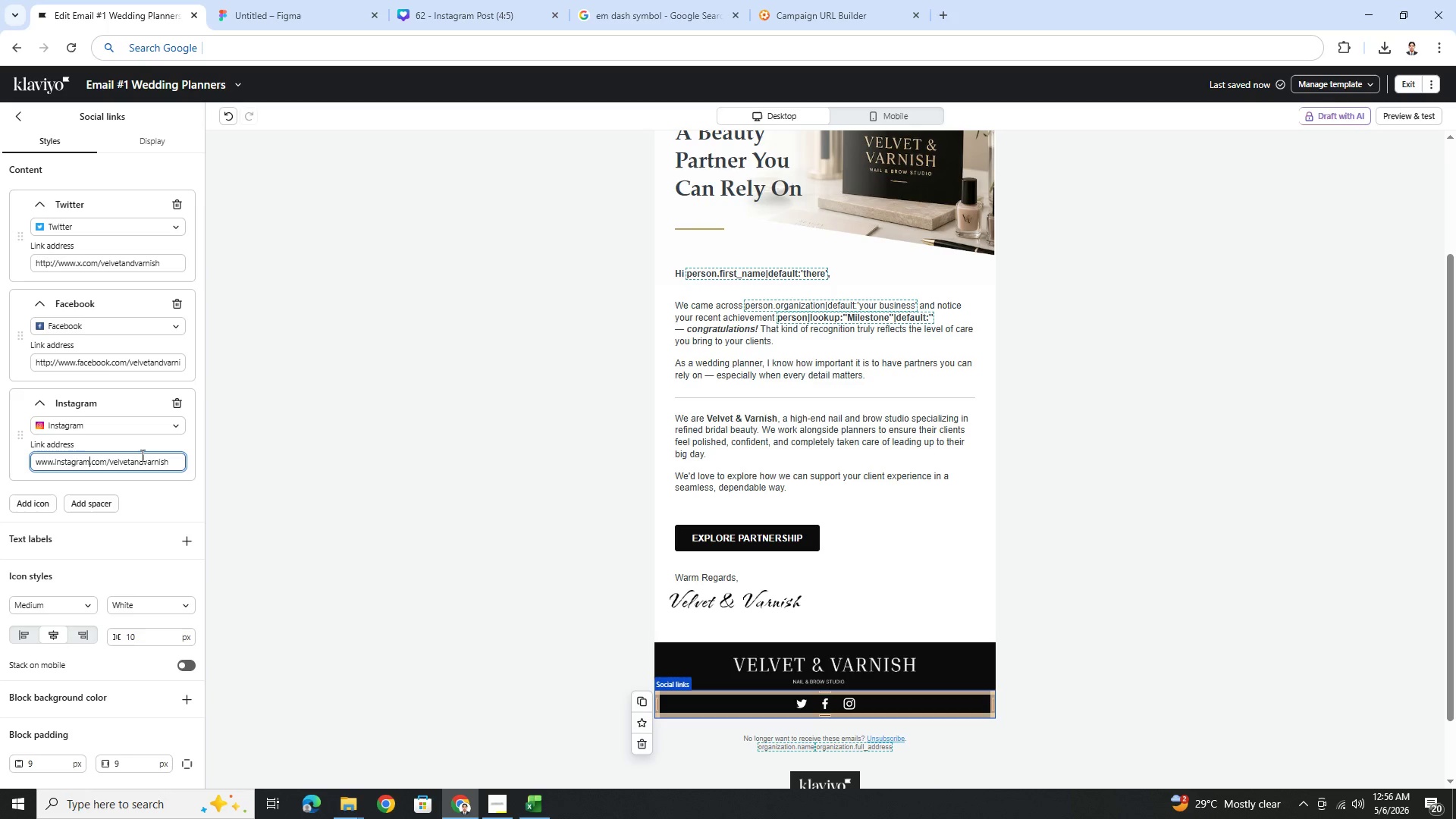 
left_click([156, 460])
 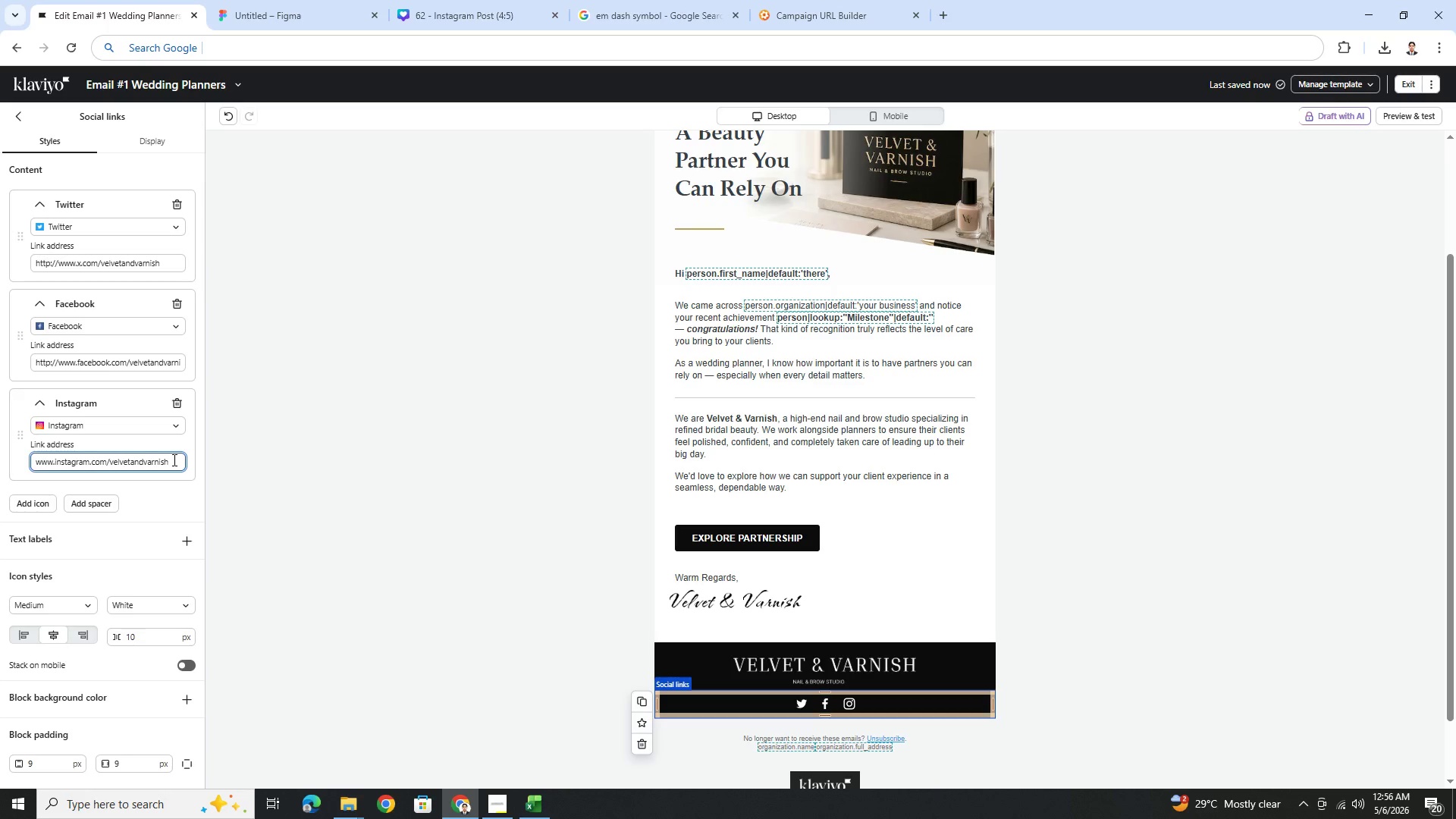 
left_click([173, 460])
 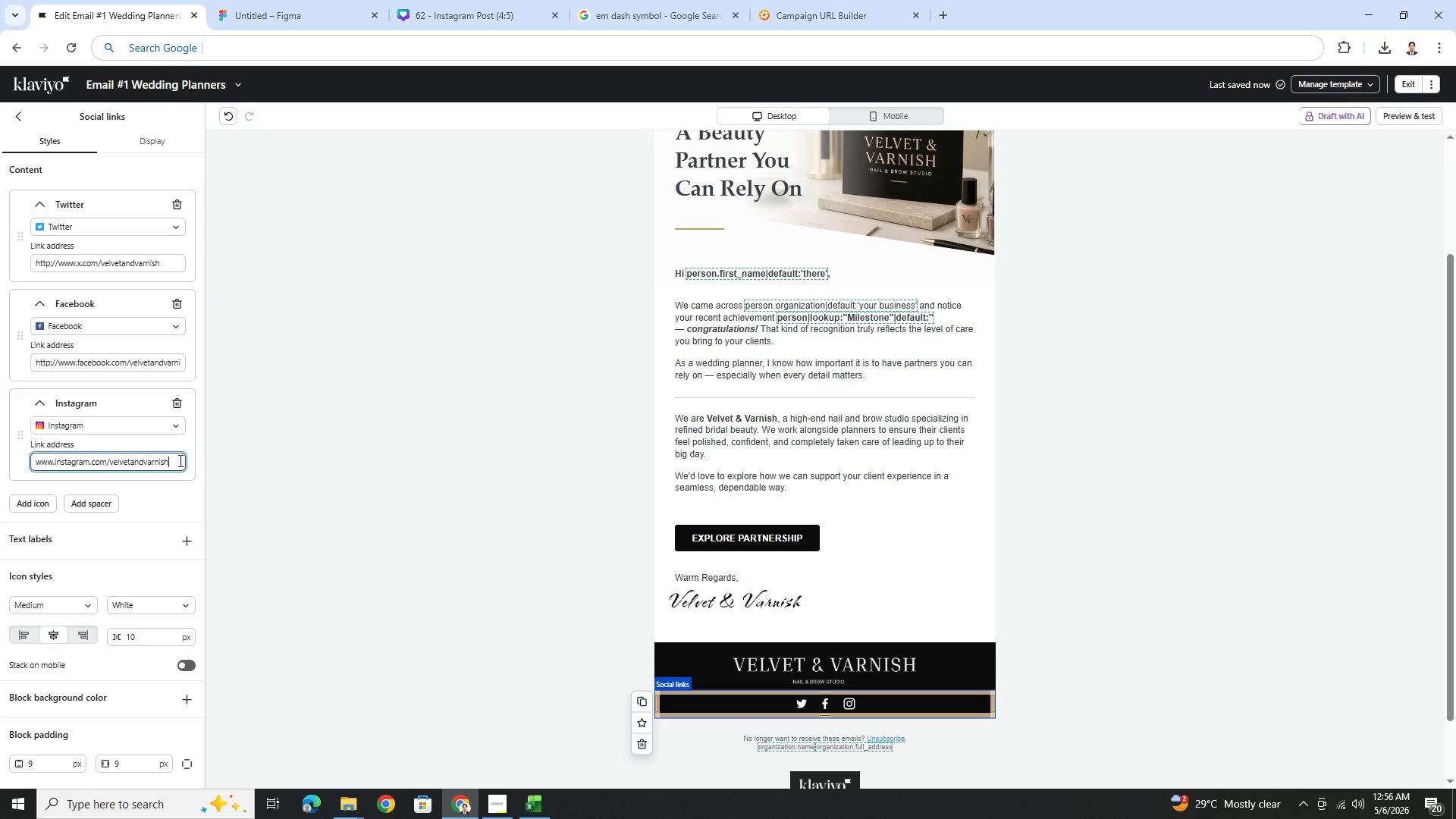 
mouse_move([166, 426])
 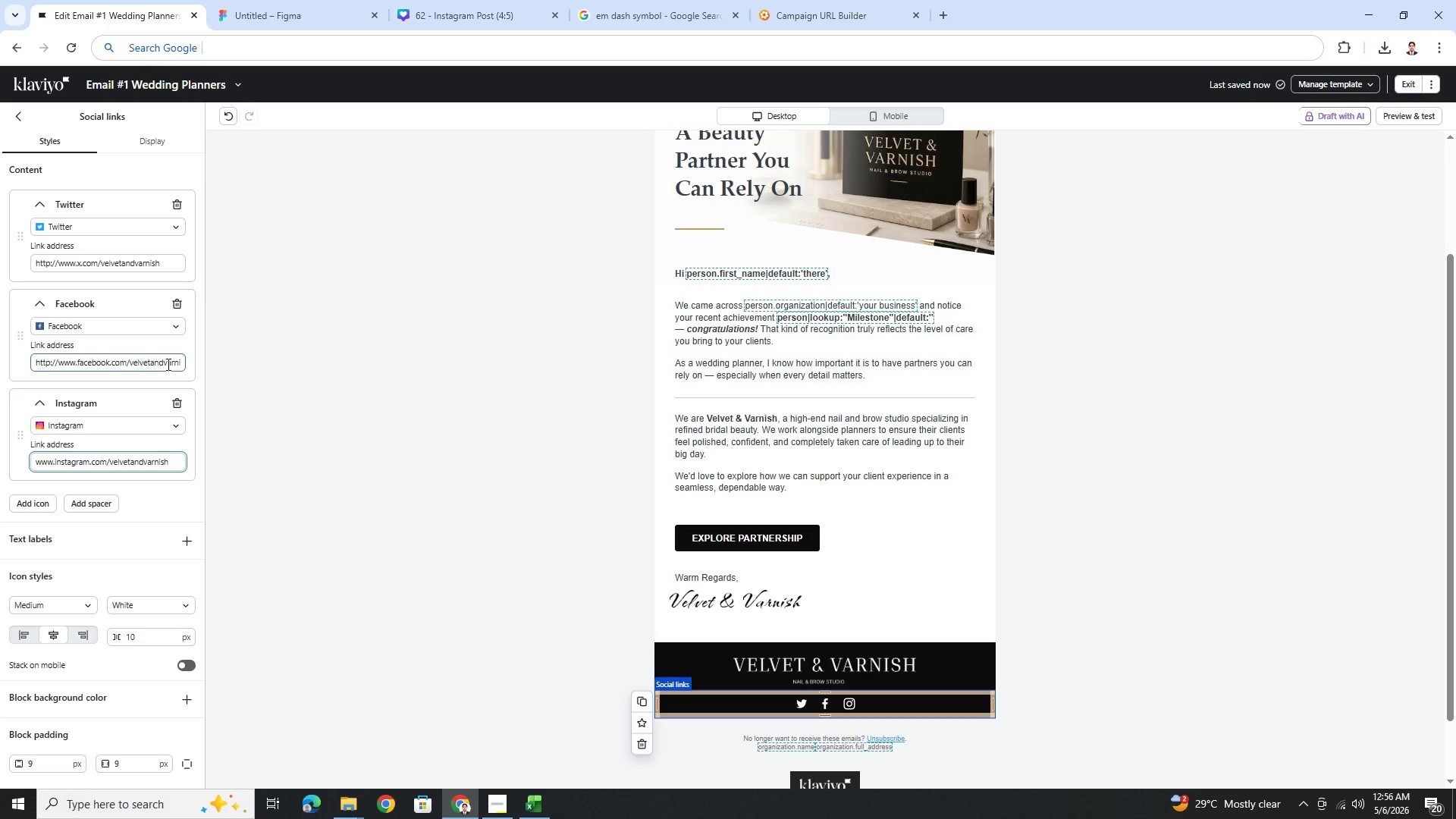 
left_click_drag(start_coordinate=[167, 364], to_coordinate=[185, 363])
 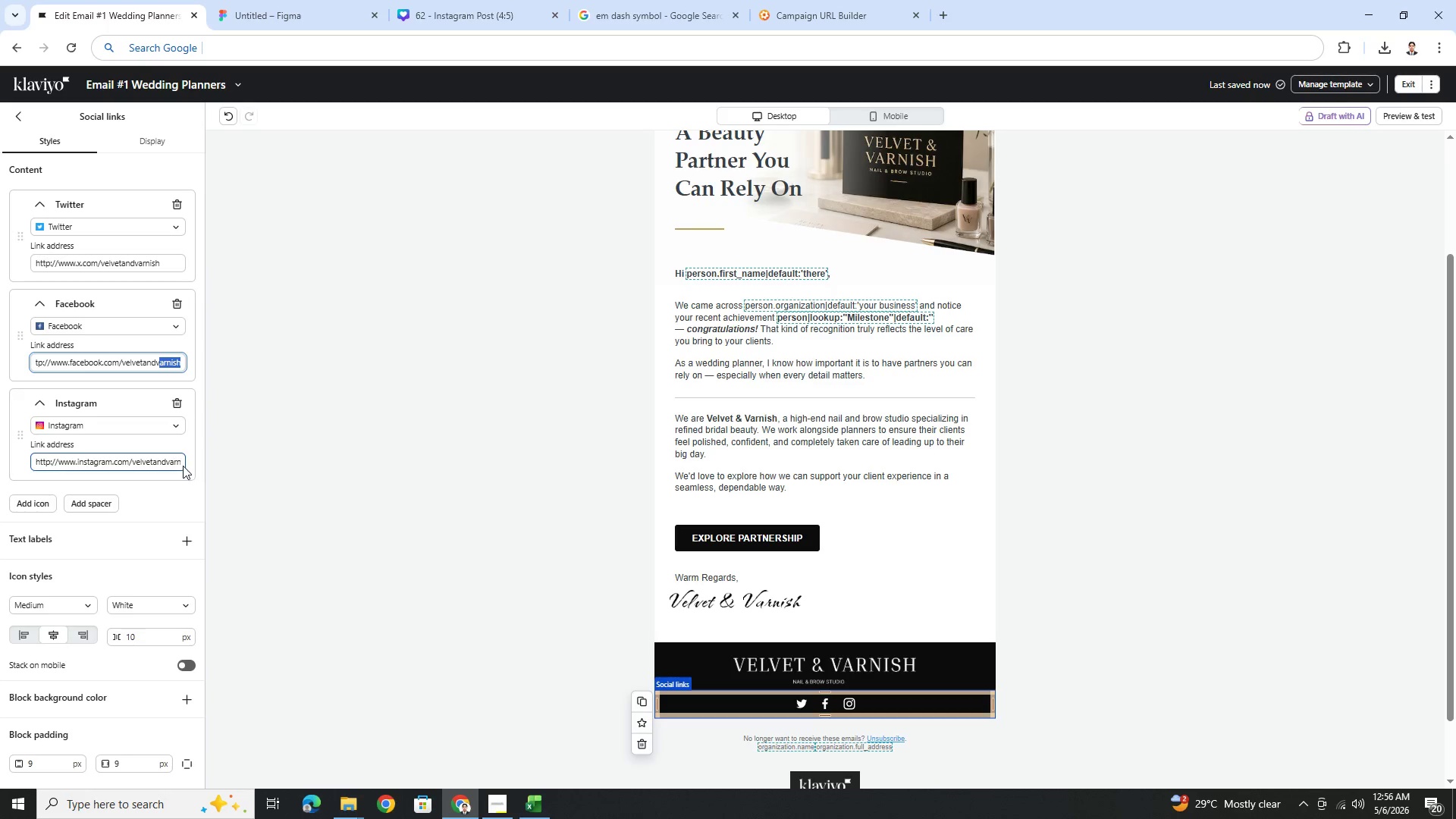 
left_click([172, 463])
 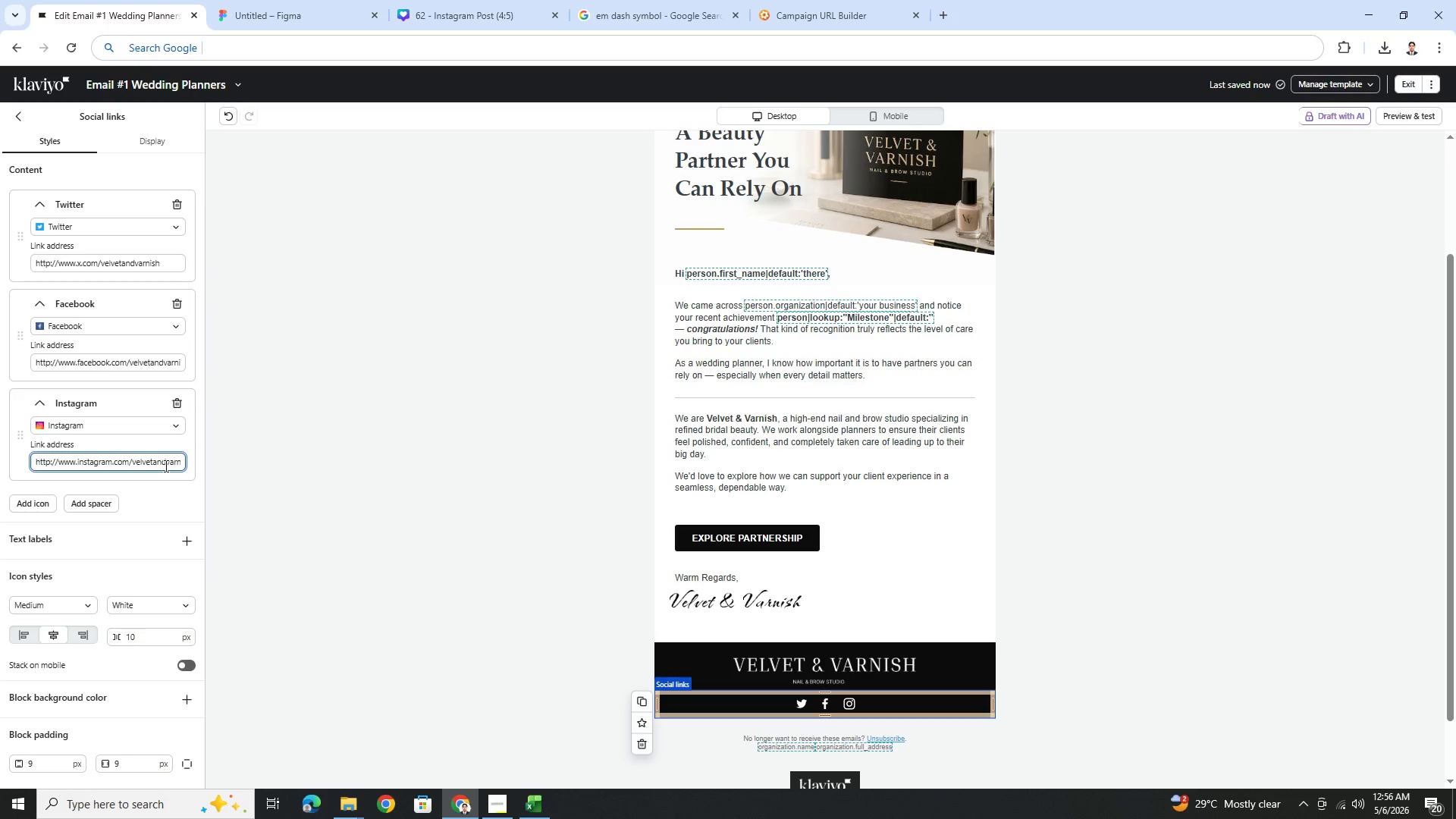 
left_click_drag(start_coordinate=[165, 465], to_coordinate=[185, 465])
 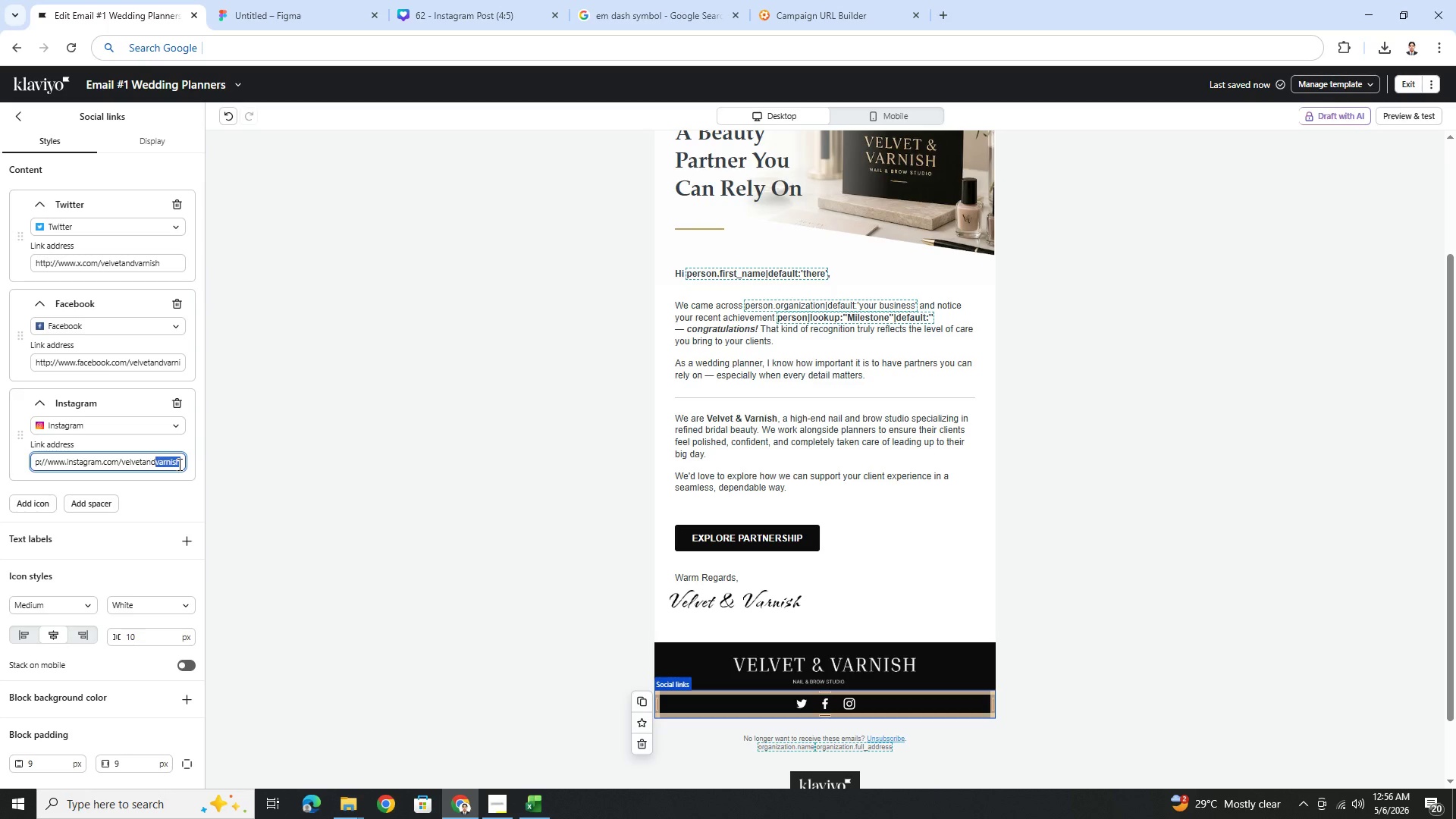 
left_click([178, 464])
 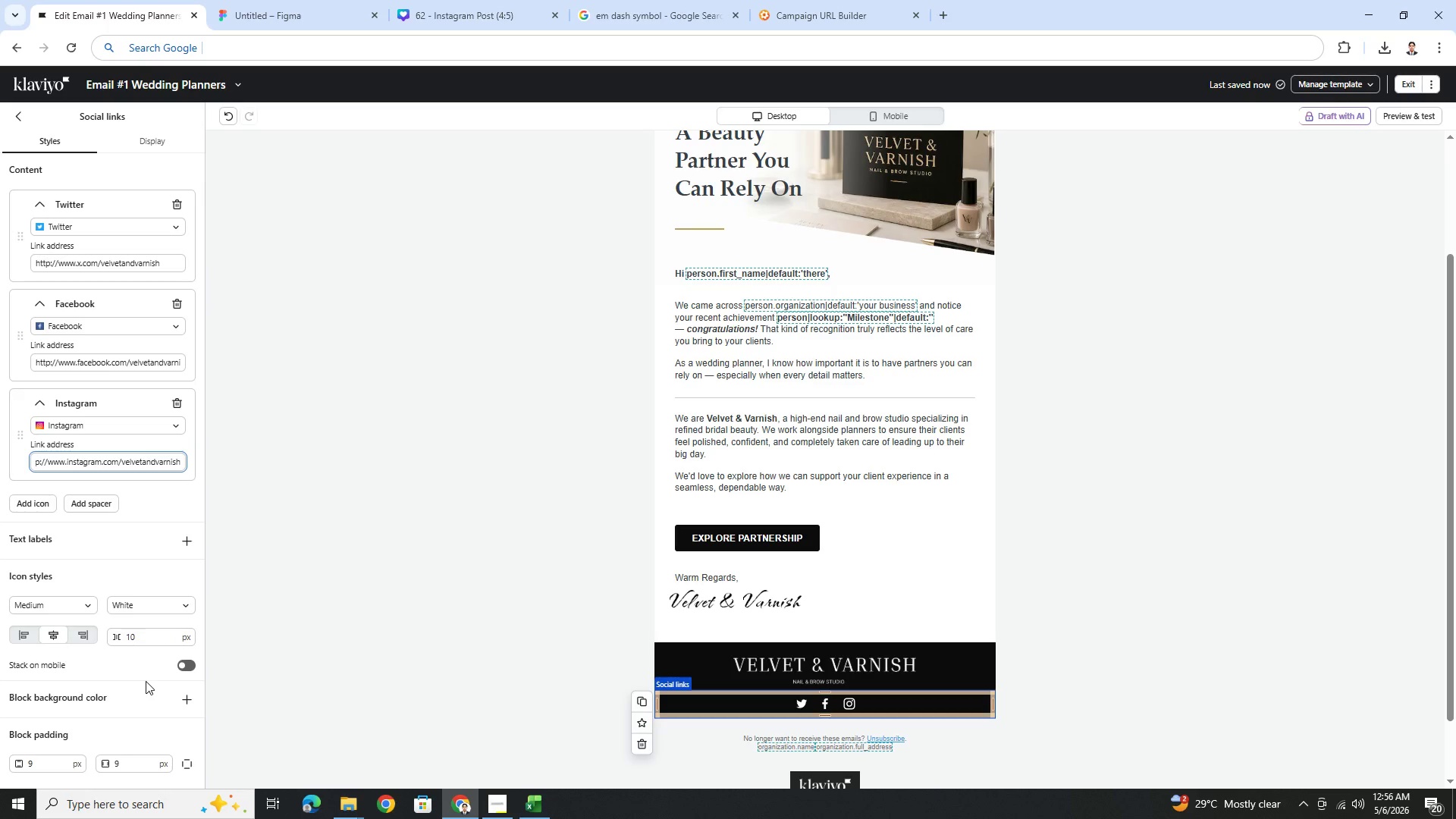 
scroll: coordinate [194, 608], scroll_direction: down, amount: 6.0
 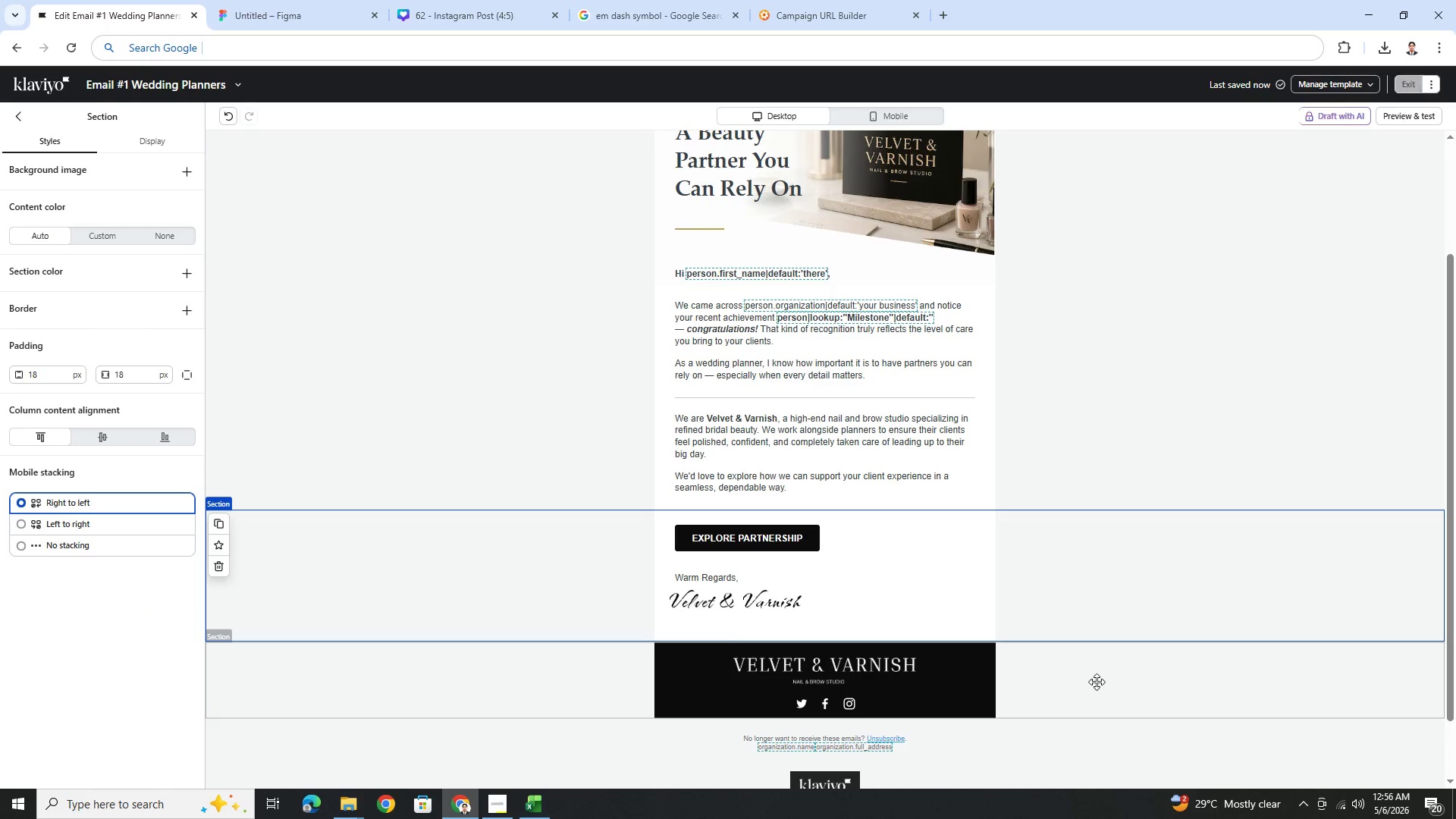 
scroll: coordinate [1118, 549], scroll_direction: up, amount: 3.0
 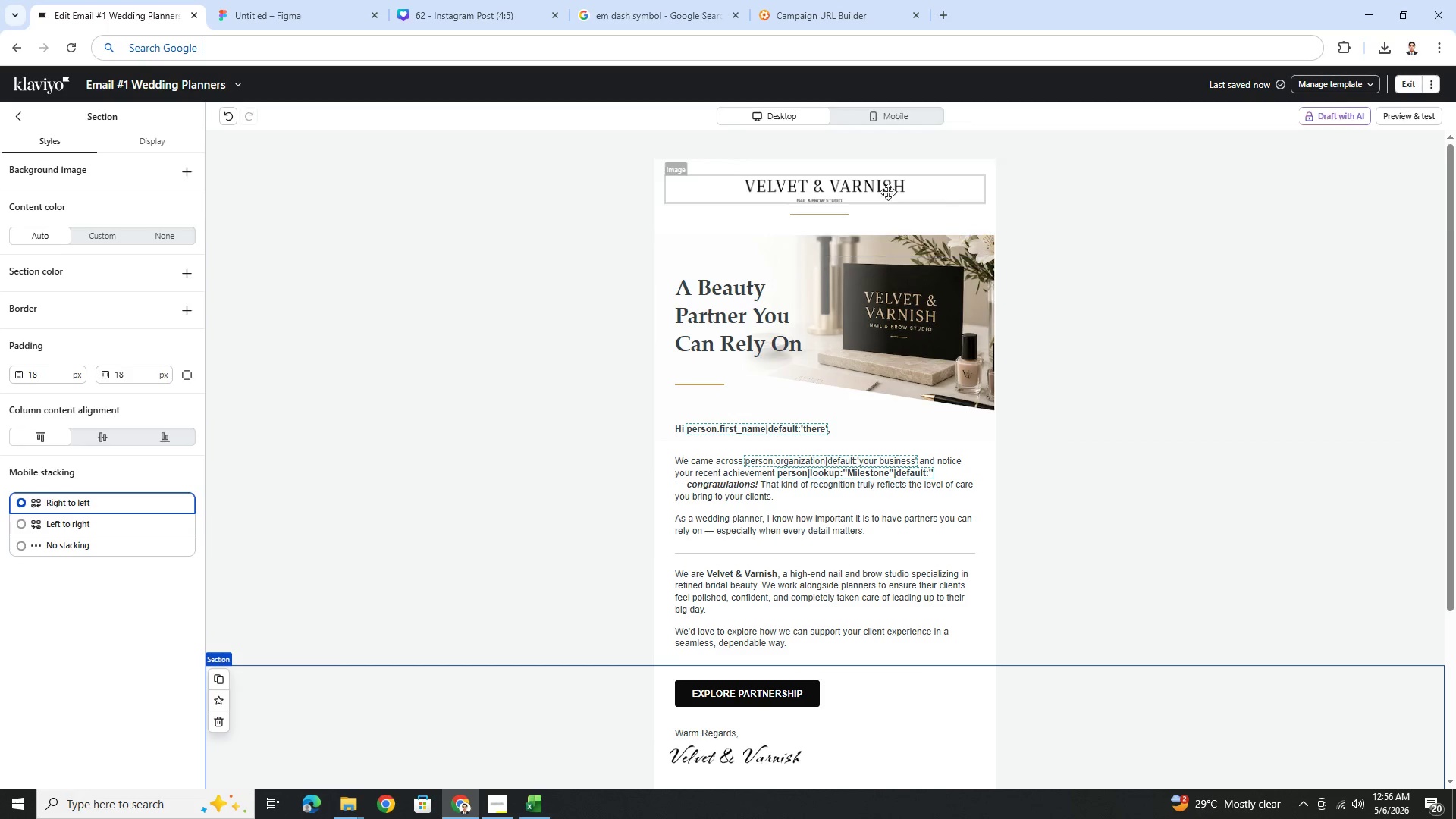 
left_click([913, 115])
 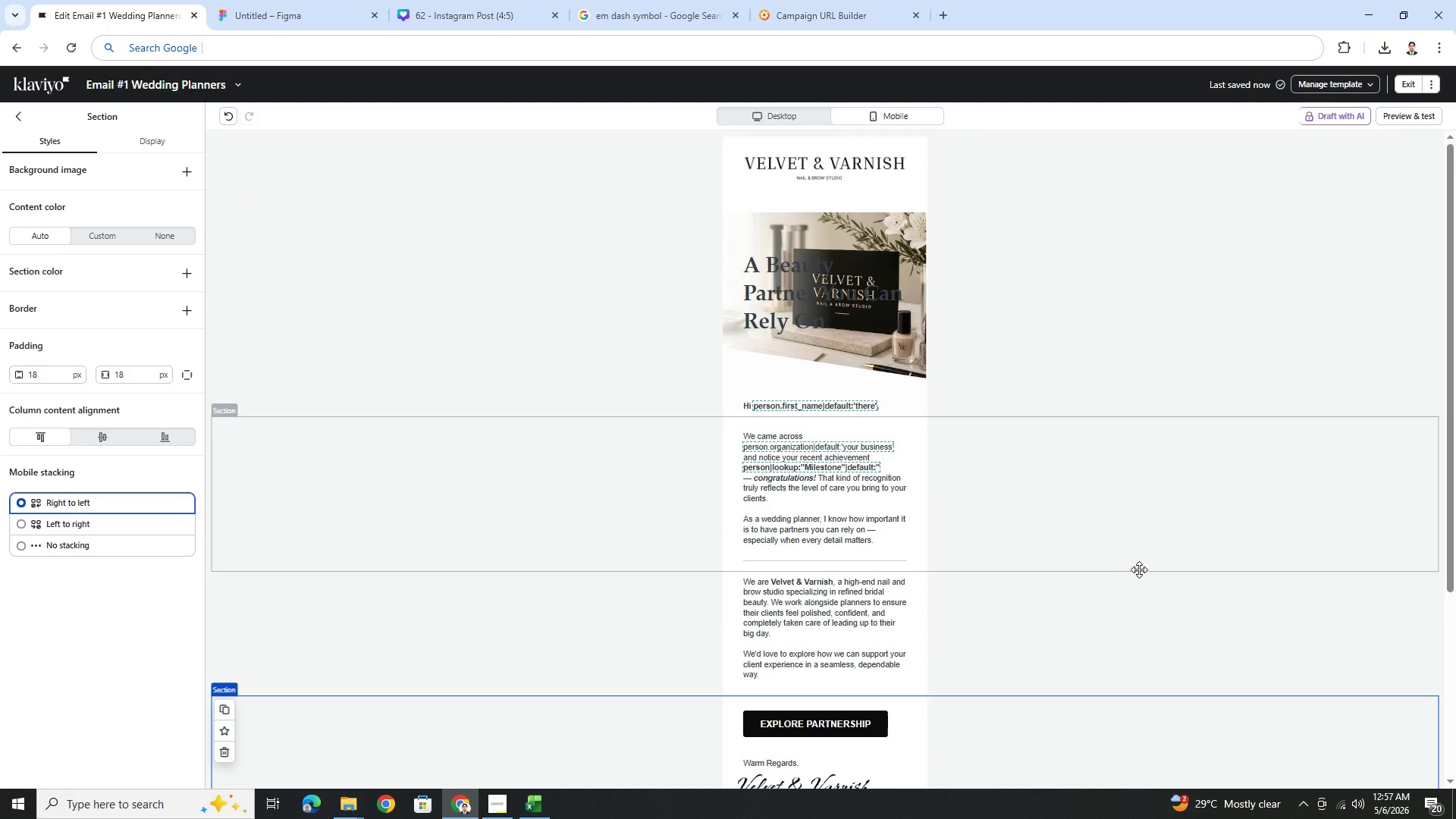 
wait(5.58)
 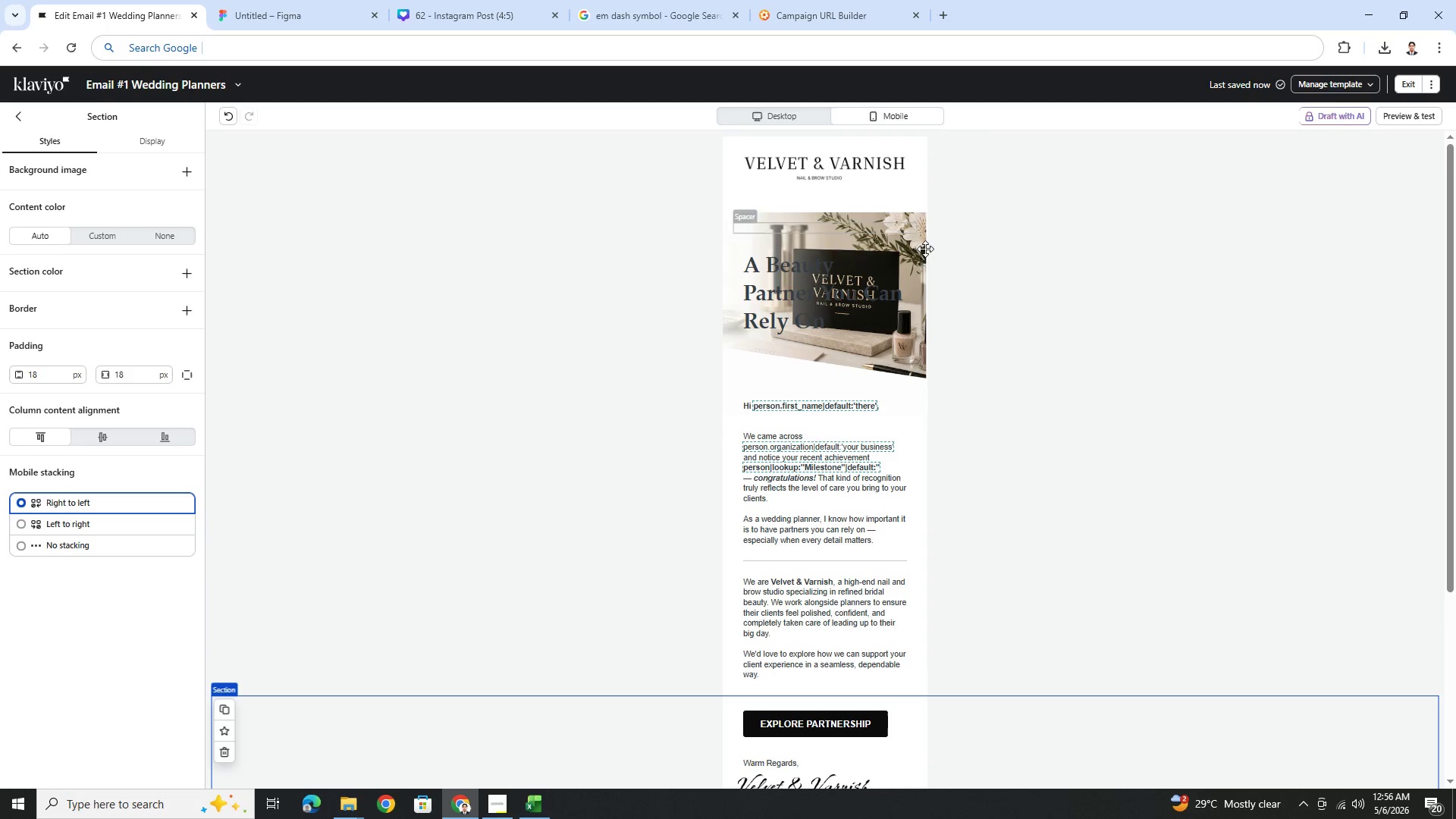 
left_click([773, 109])
 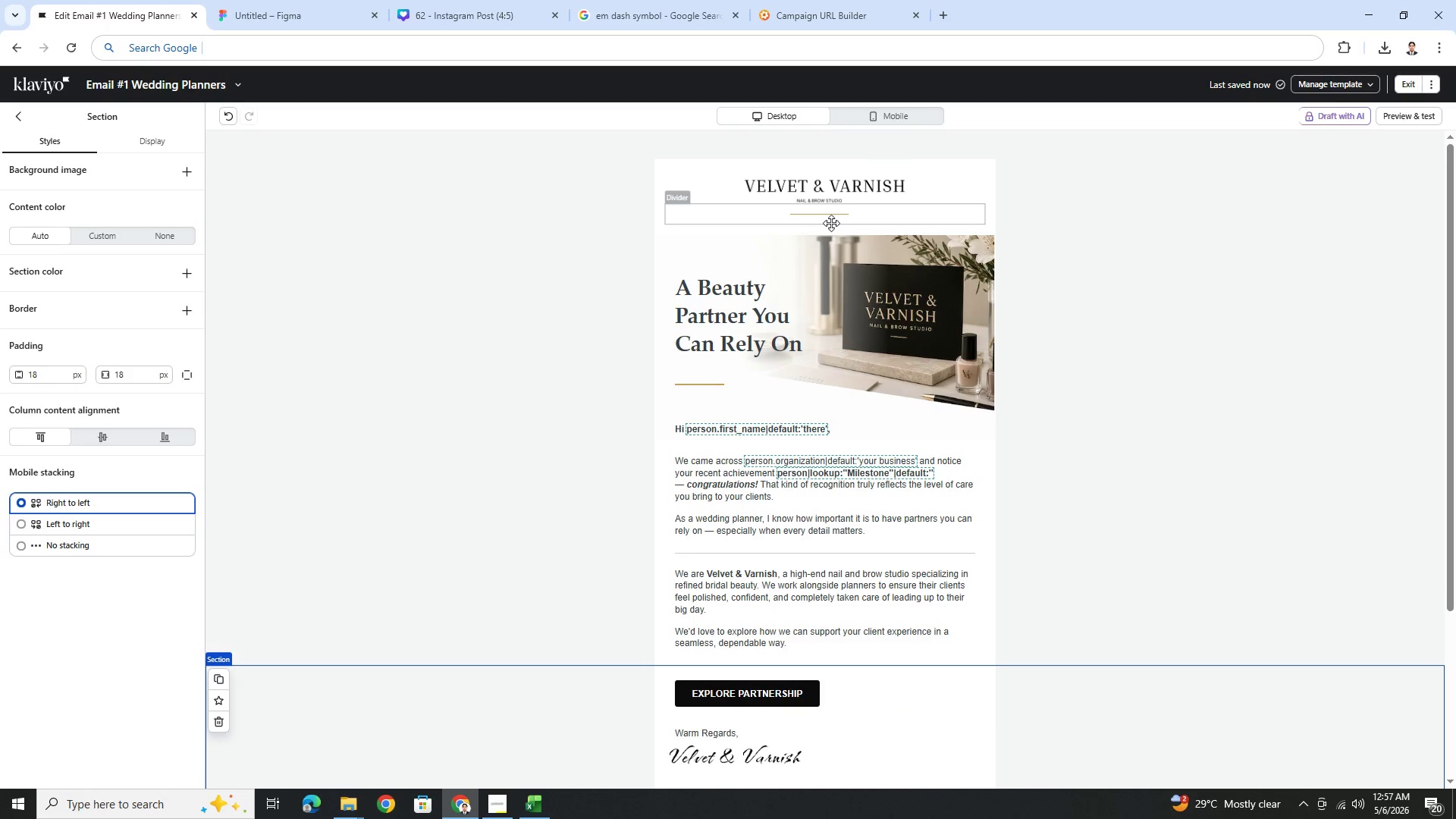 
left_click([863, 217])
 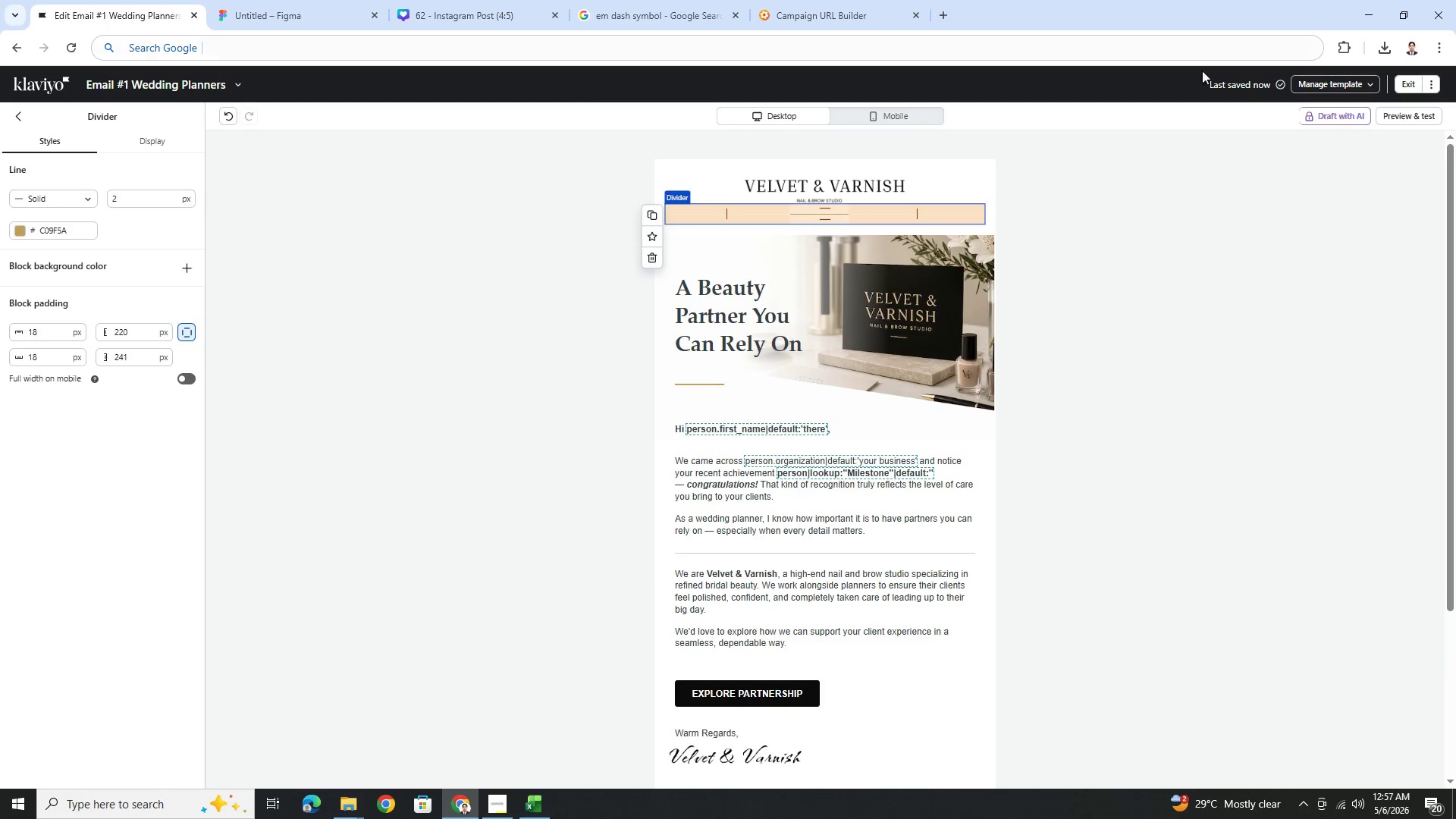 
left_click([1427, 115])
 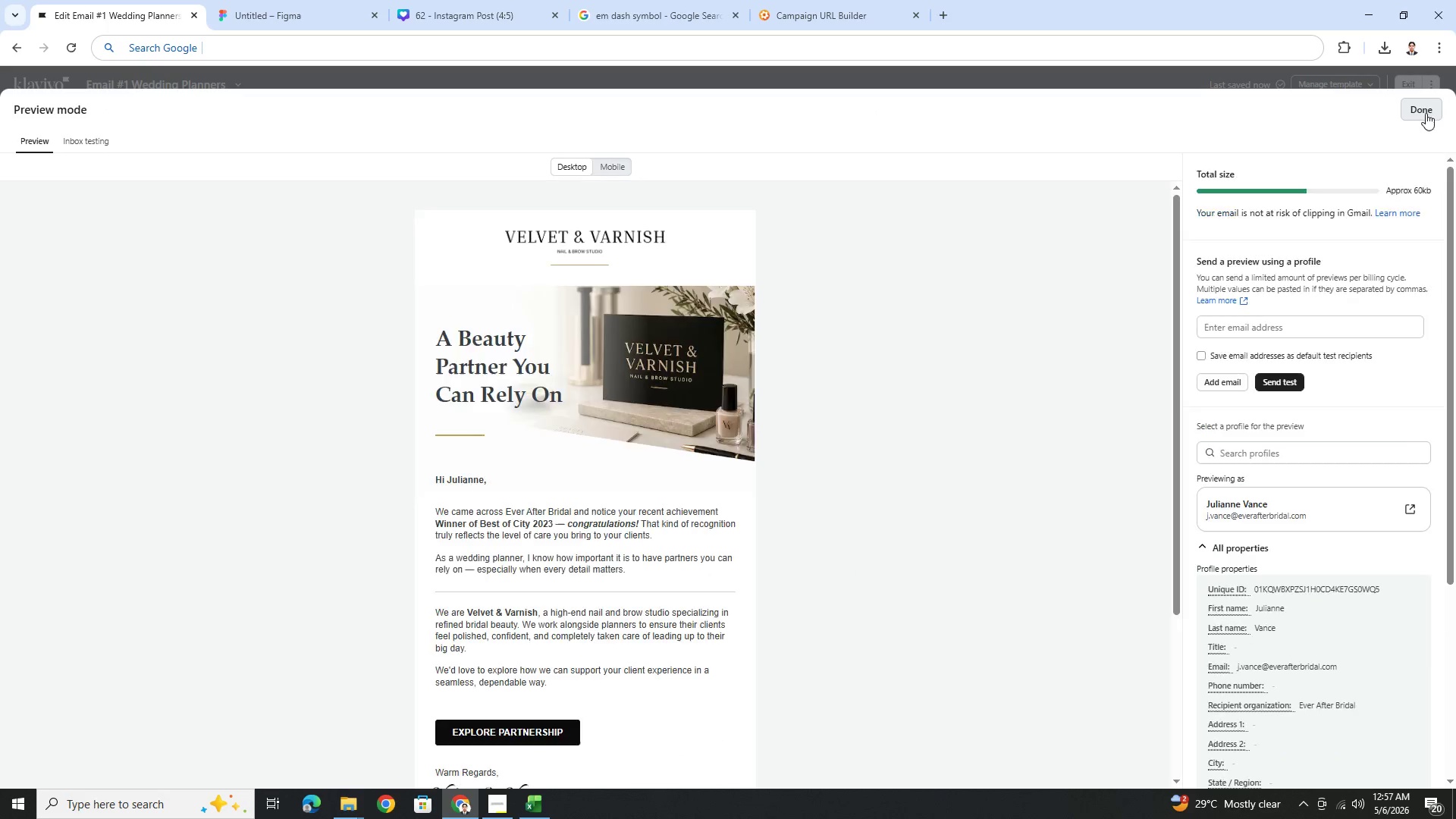 
left_click([1426, 113])
 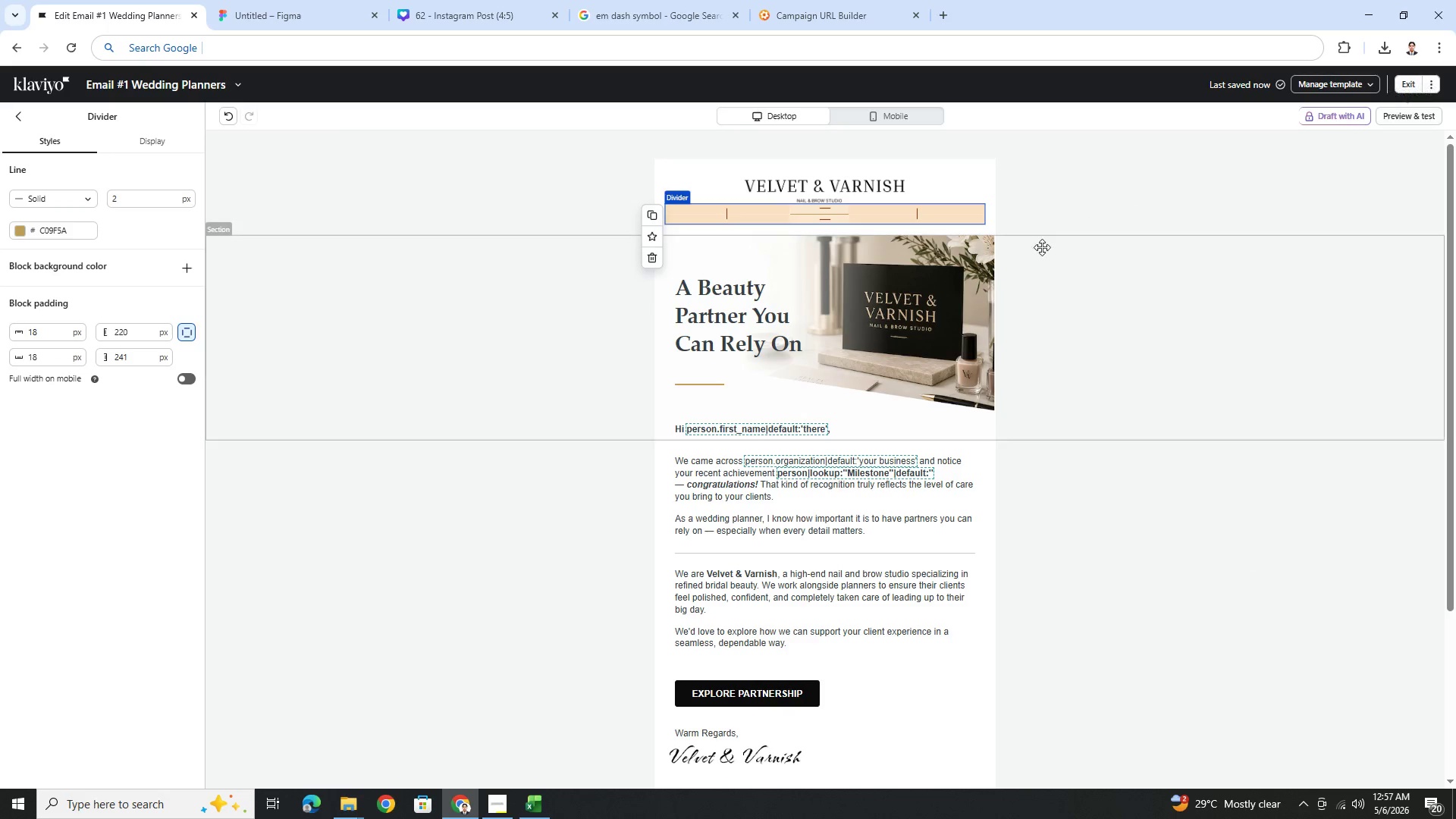 
scroll: coordinate [972, 342], scroll_direction: down, amount: 4.0
 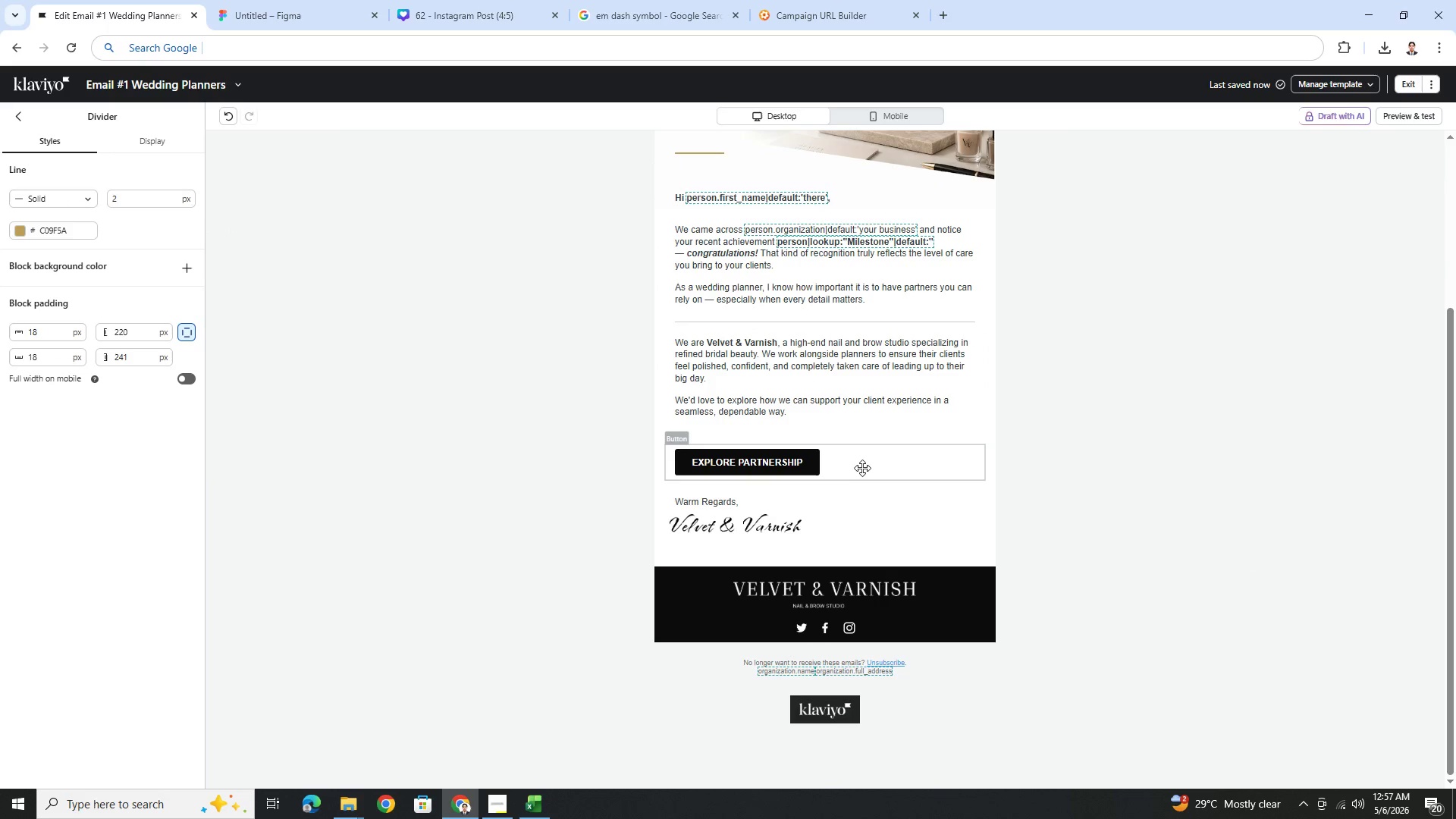 
left_click([862, 469])
 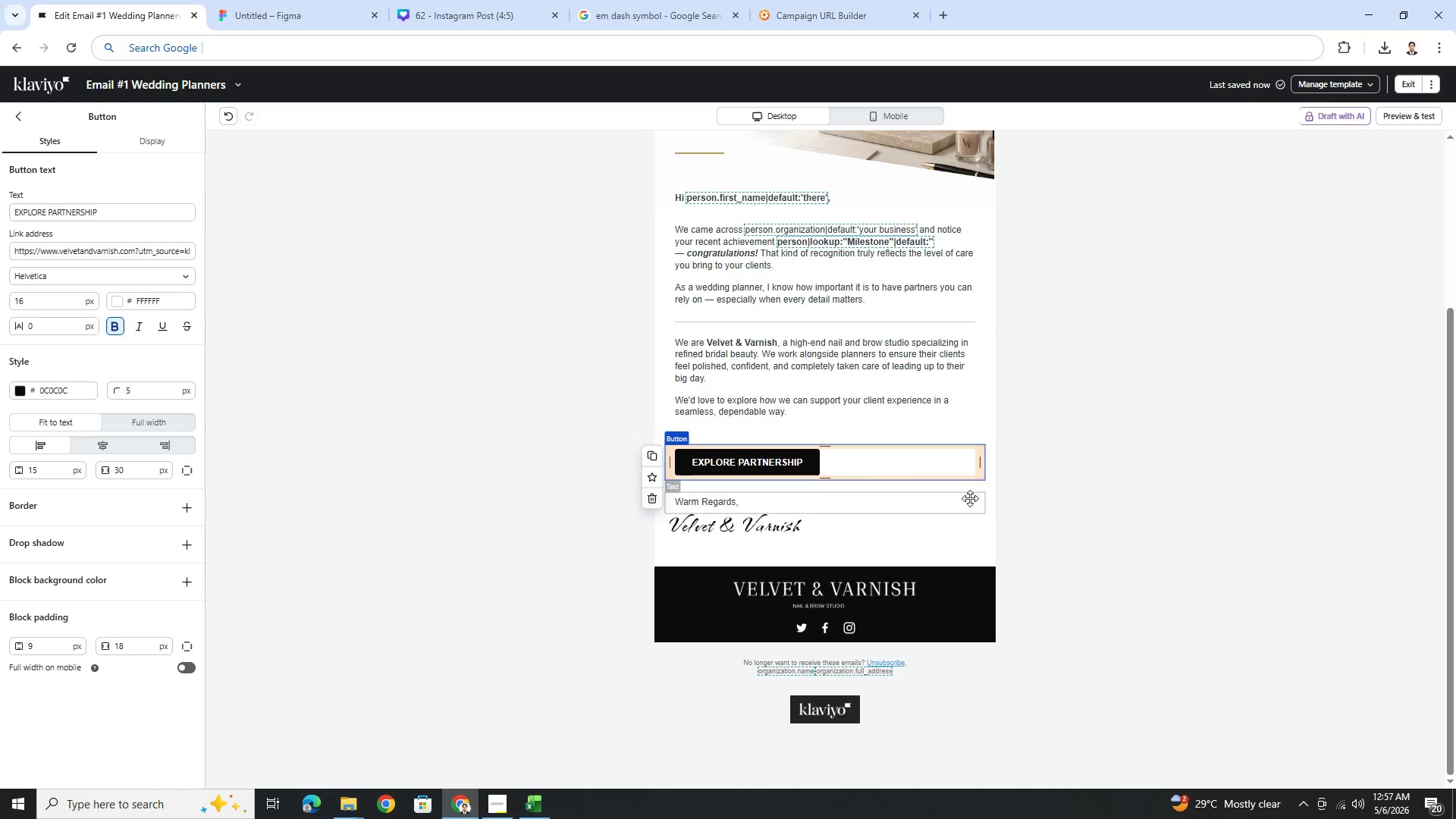 
left_click([945, 594])
 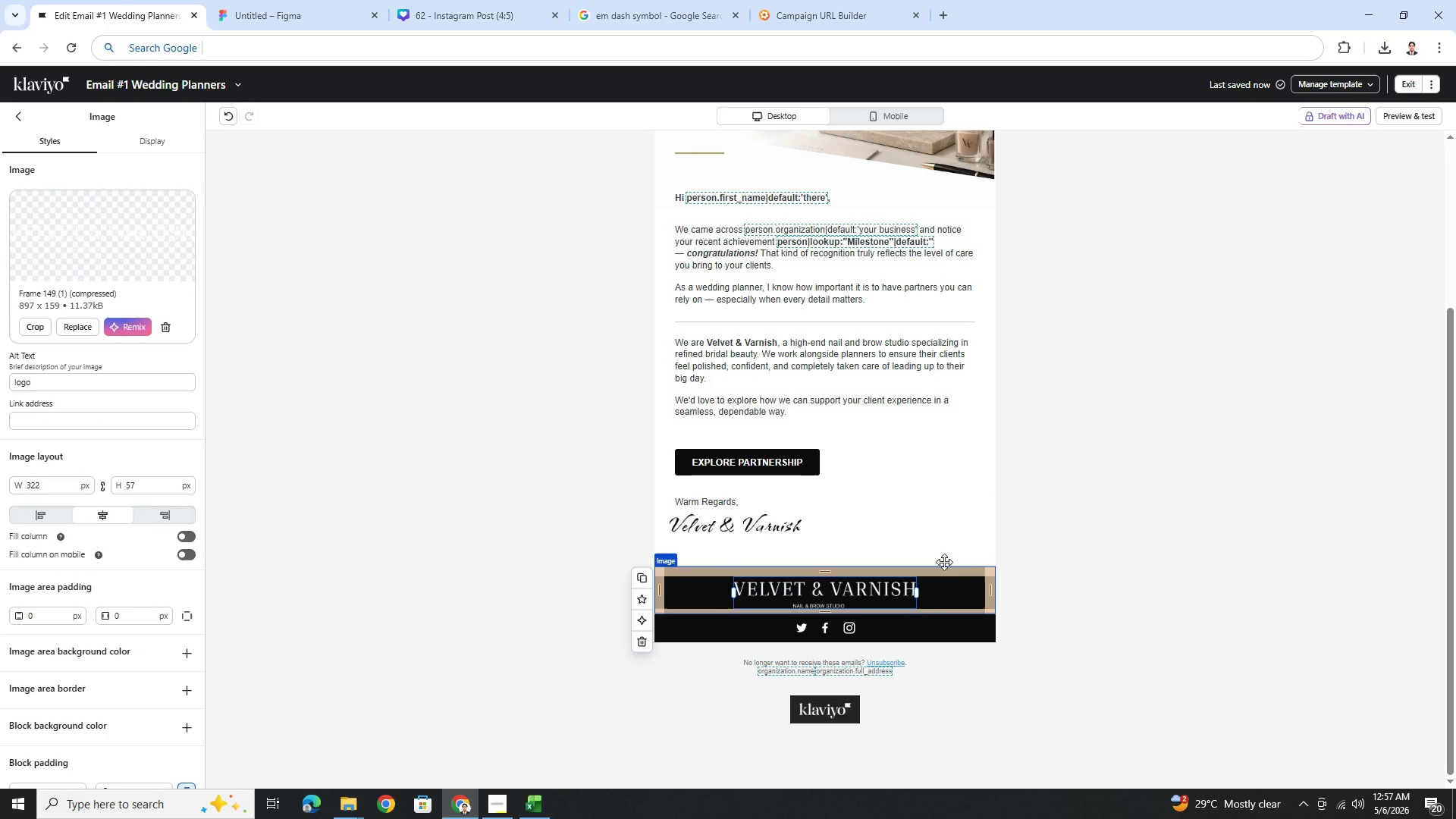 
scroll: coordinate [936, 526], scroll_direction: up, amount: 5.0
 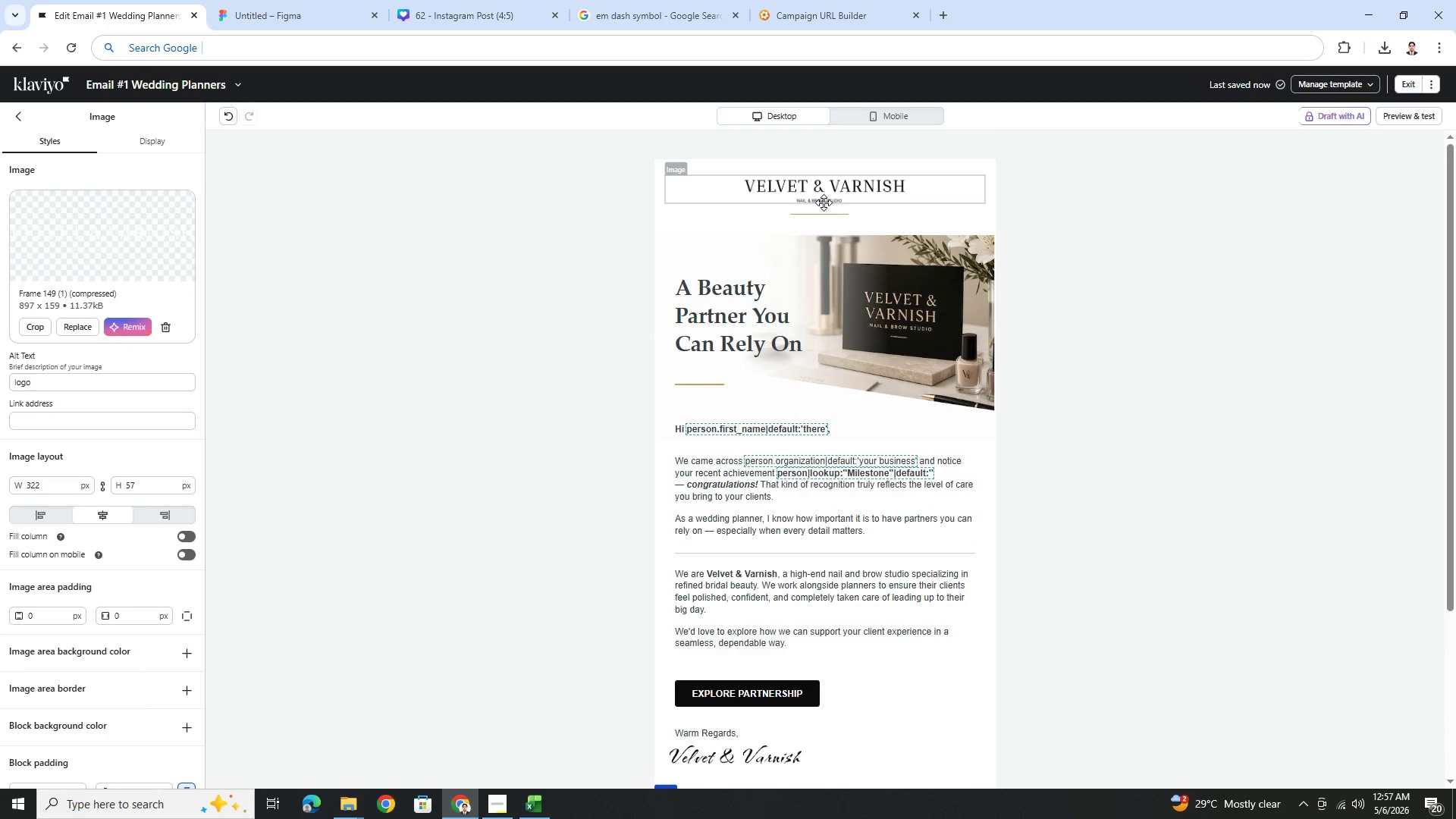 
left_click([824, 202])
 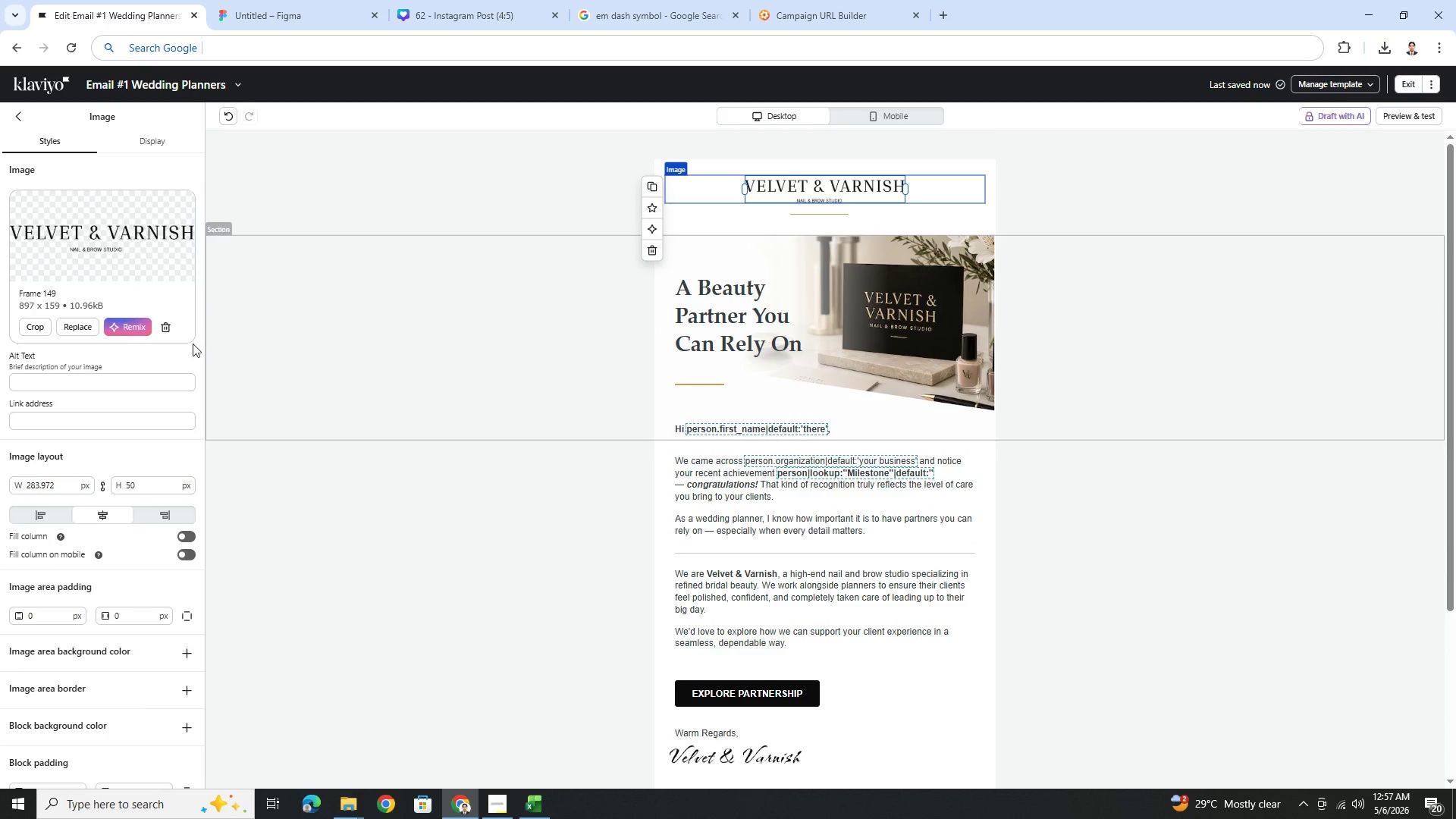 
left_click([171, 390])